 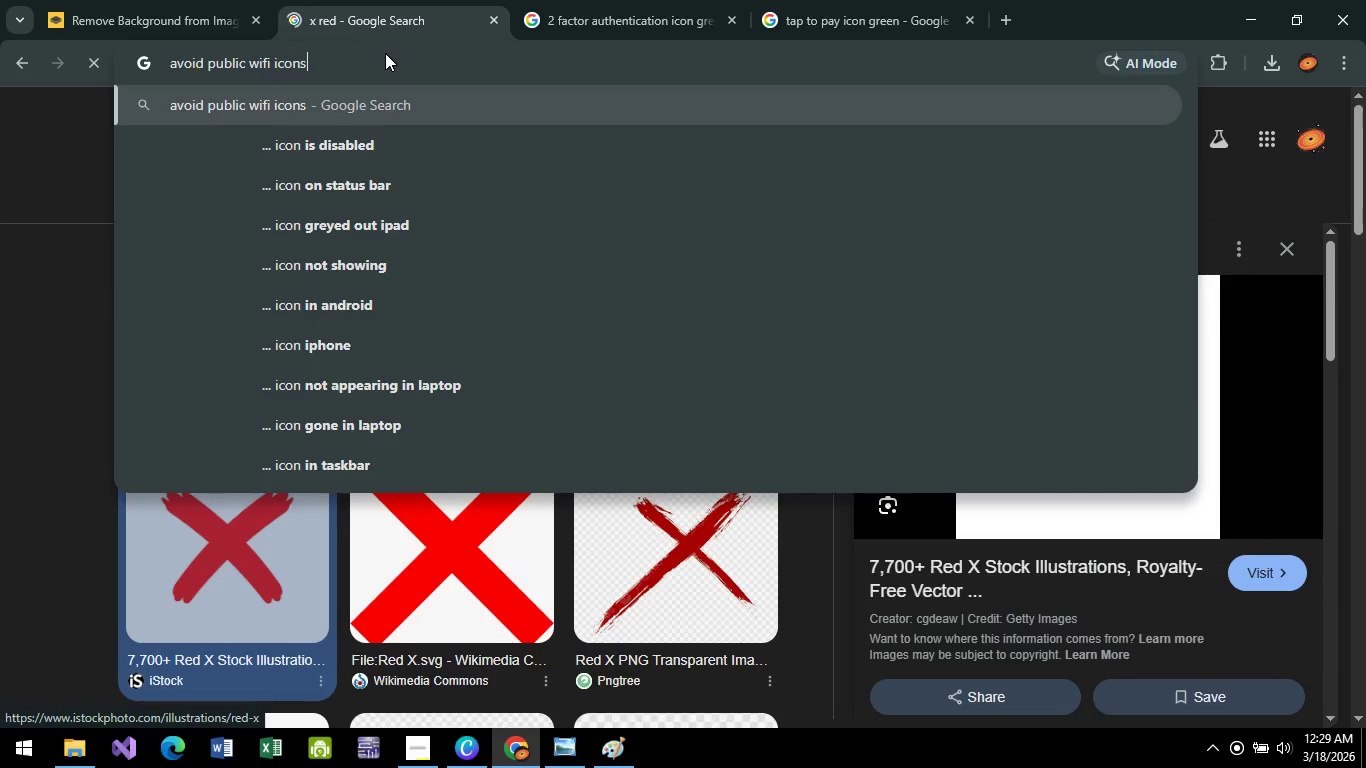 
key(Enter)
 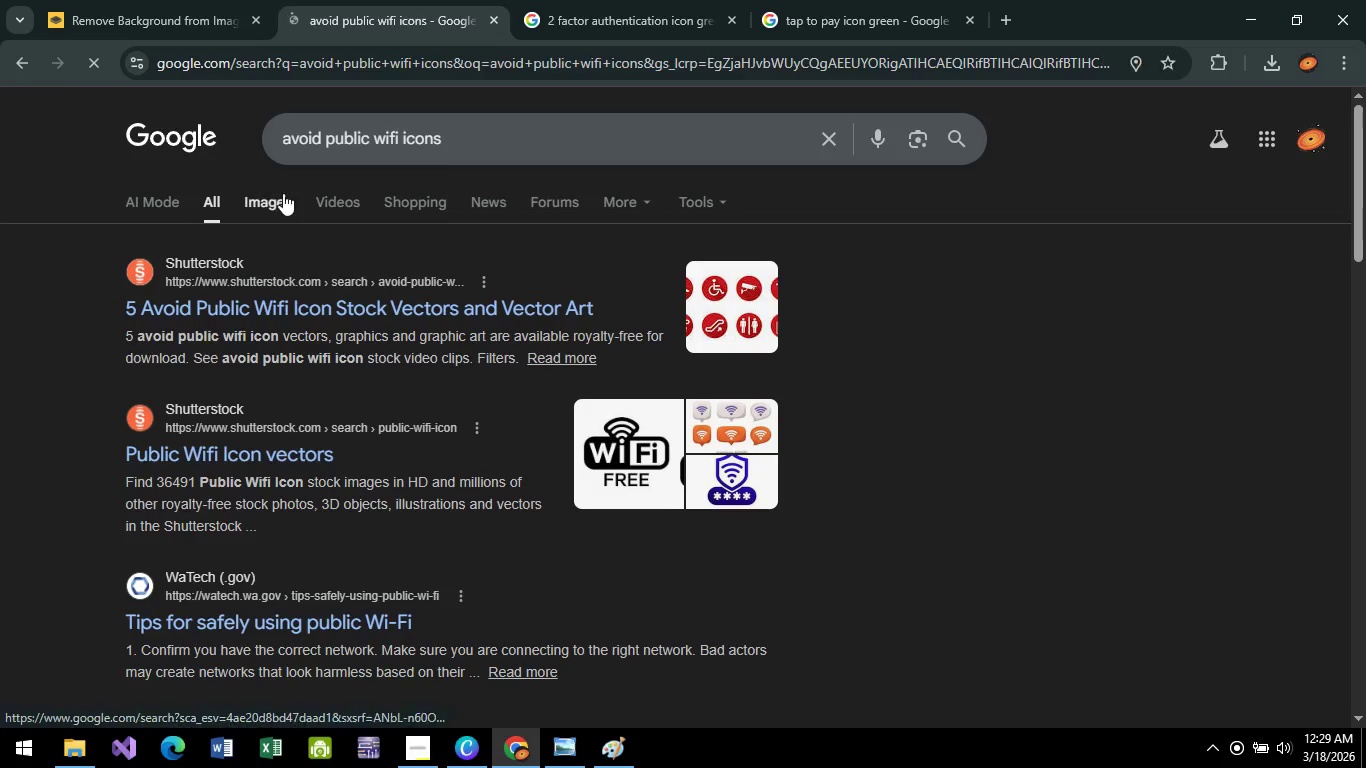 
mouse_move([272, 209])
 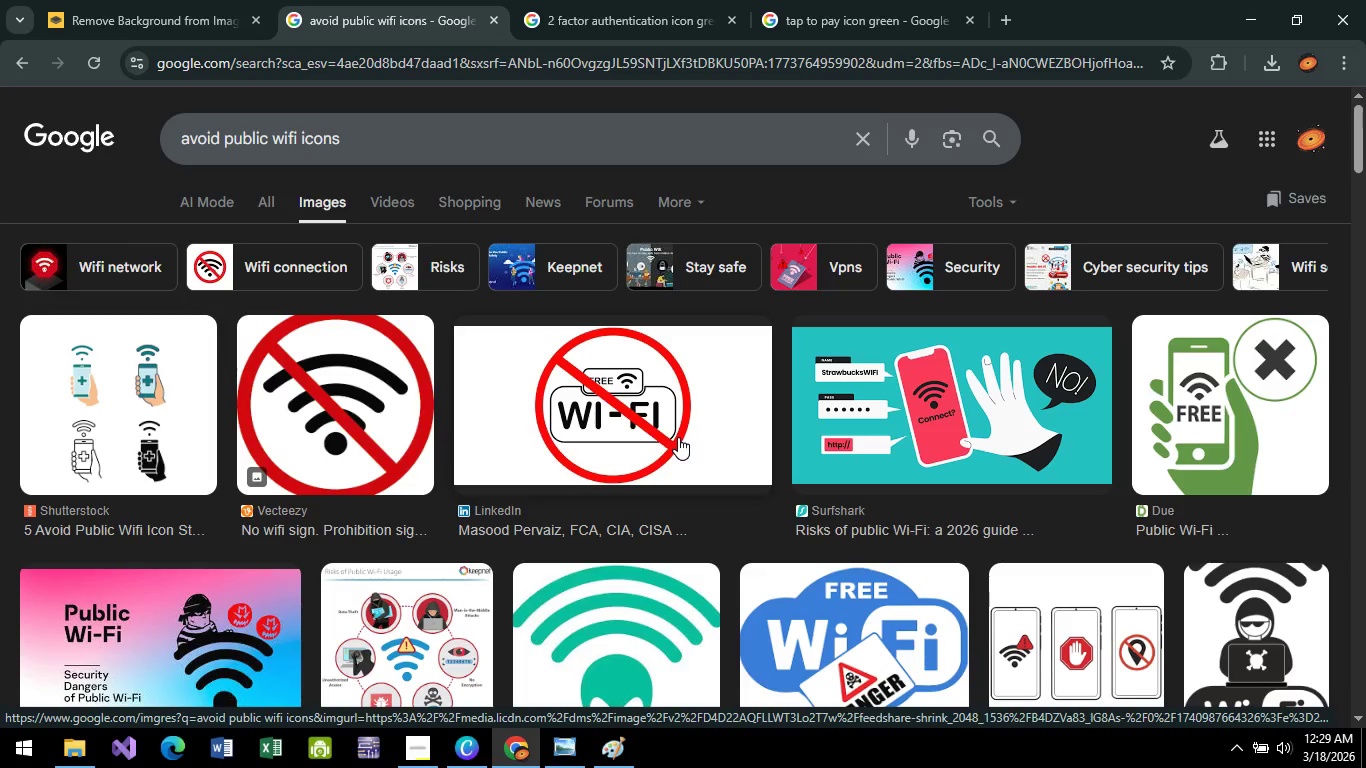 
wait(7.0)
 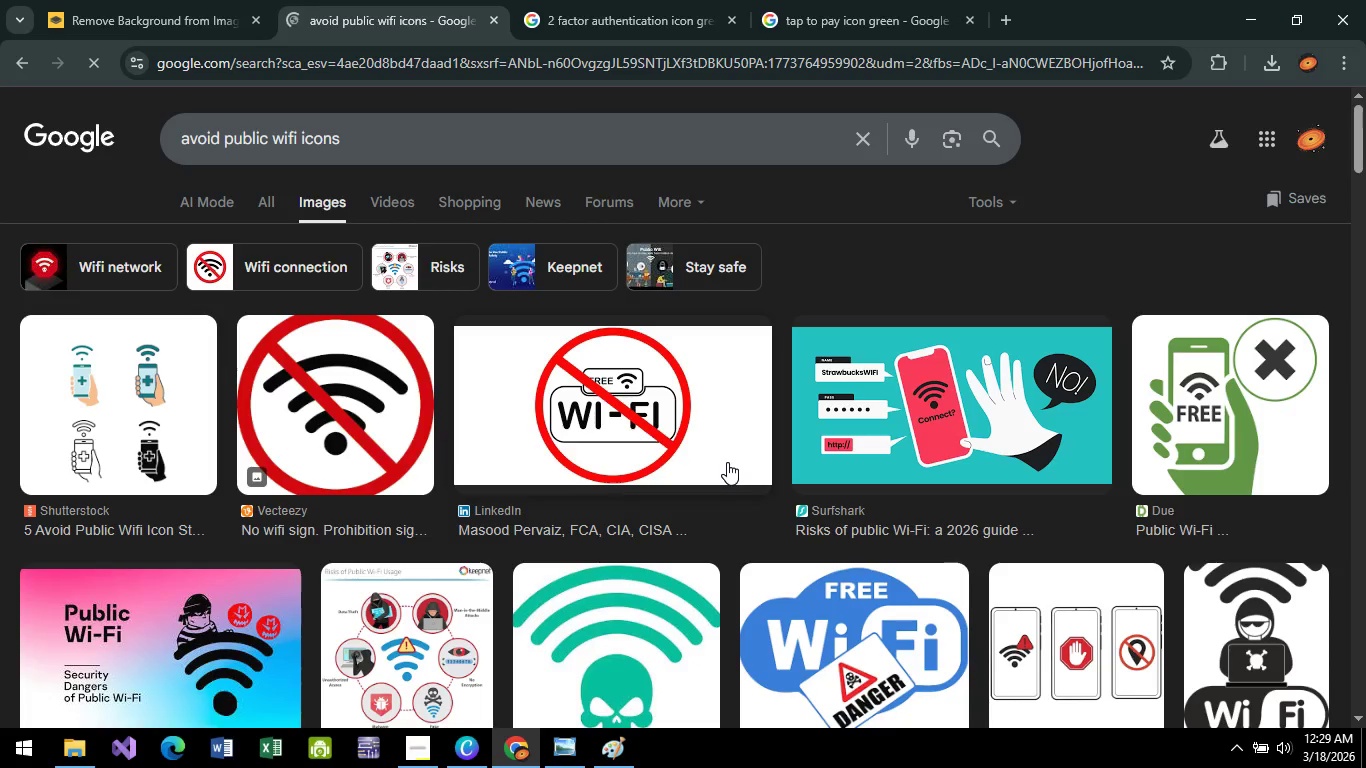 
left_click([678, 437])
 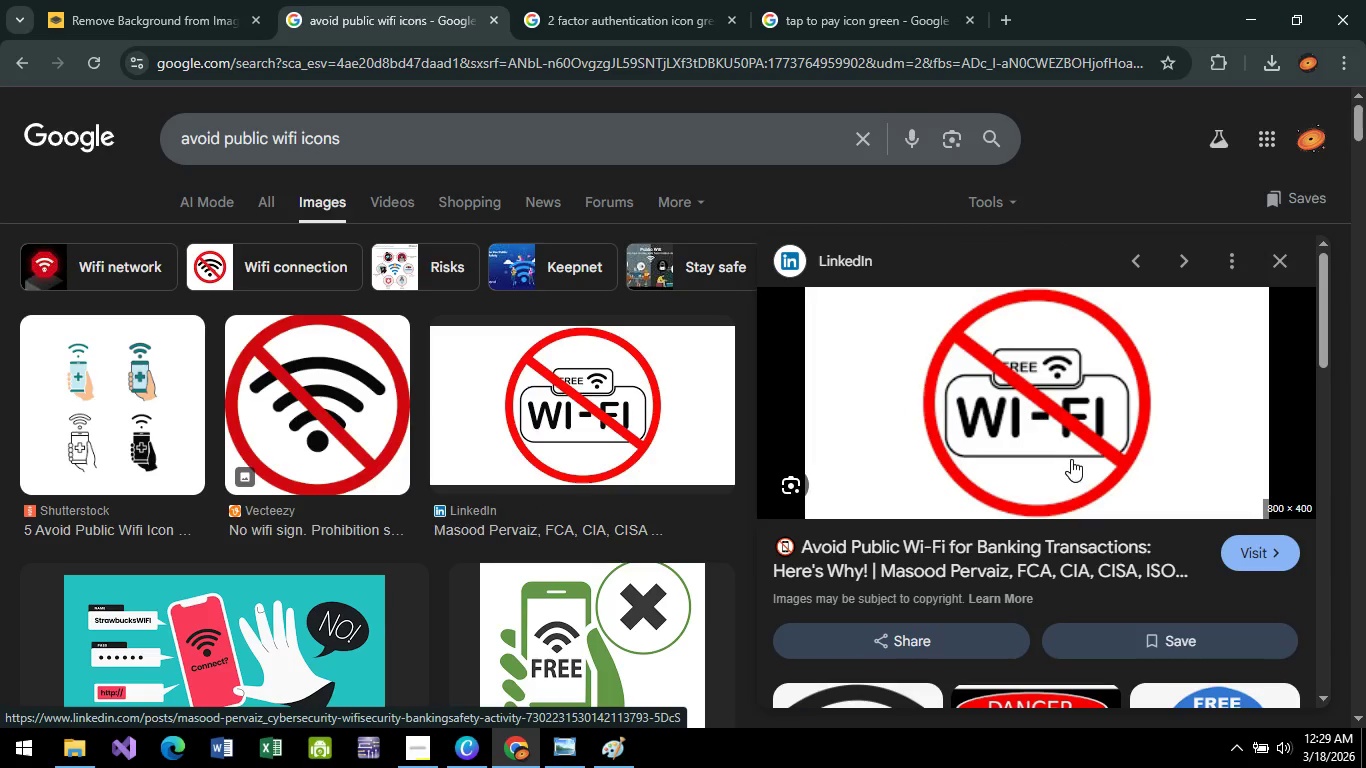 
right_click([1036, 401])
 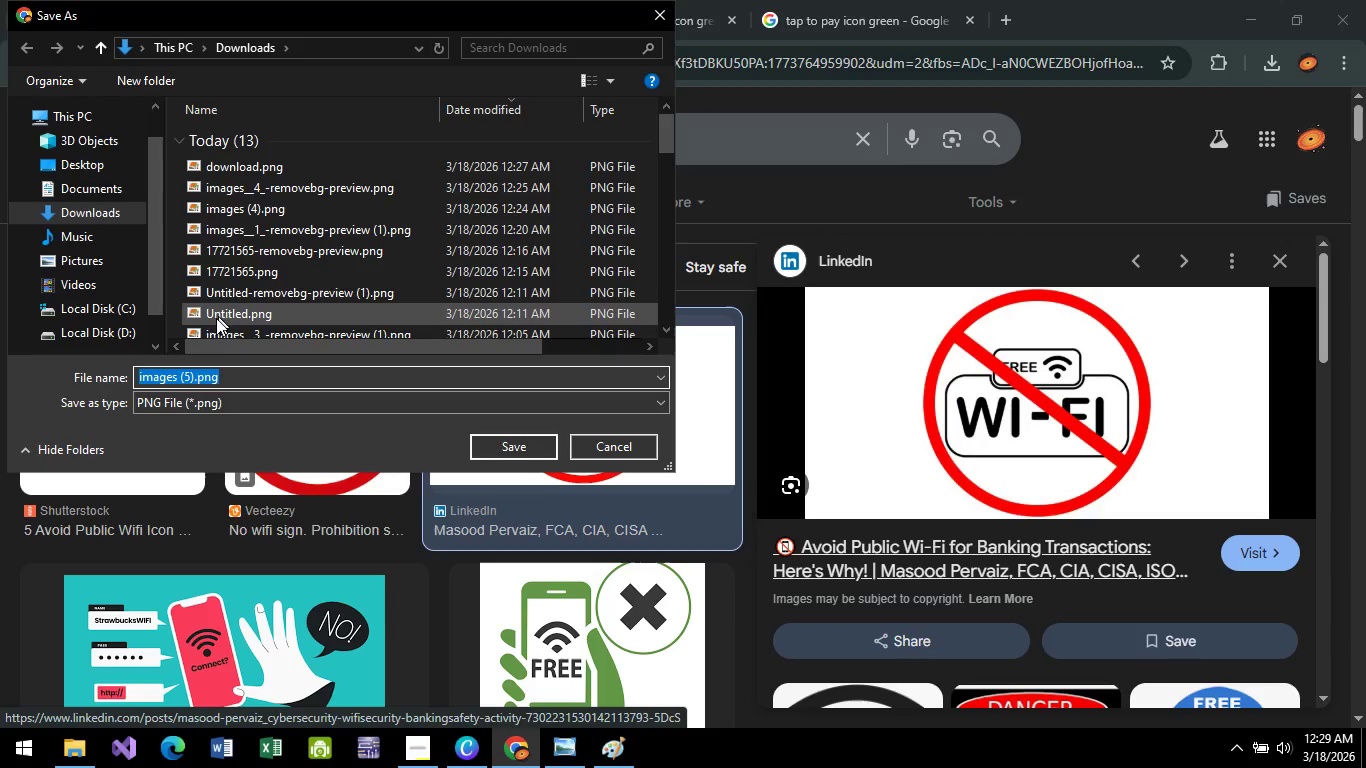 
wait(7.94)
 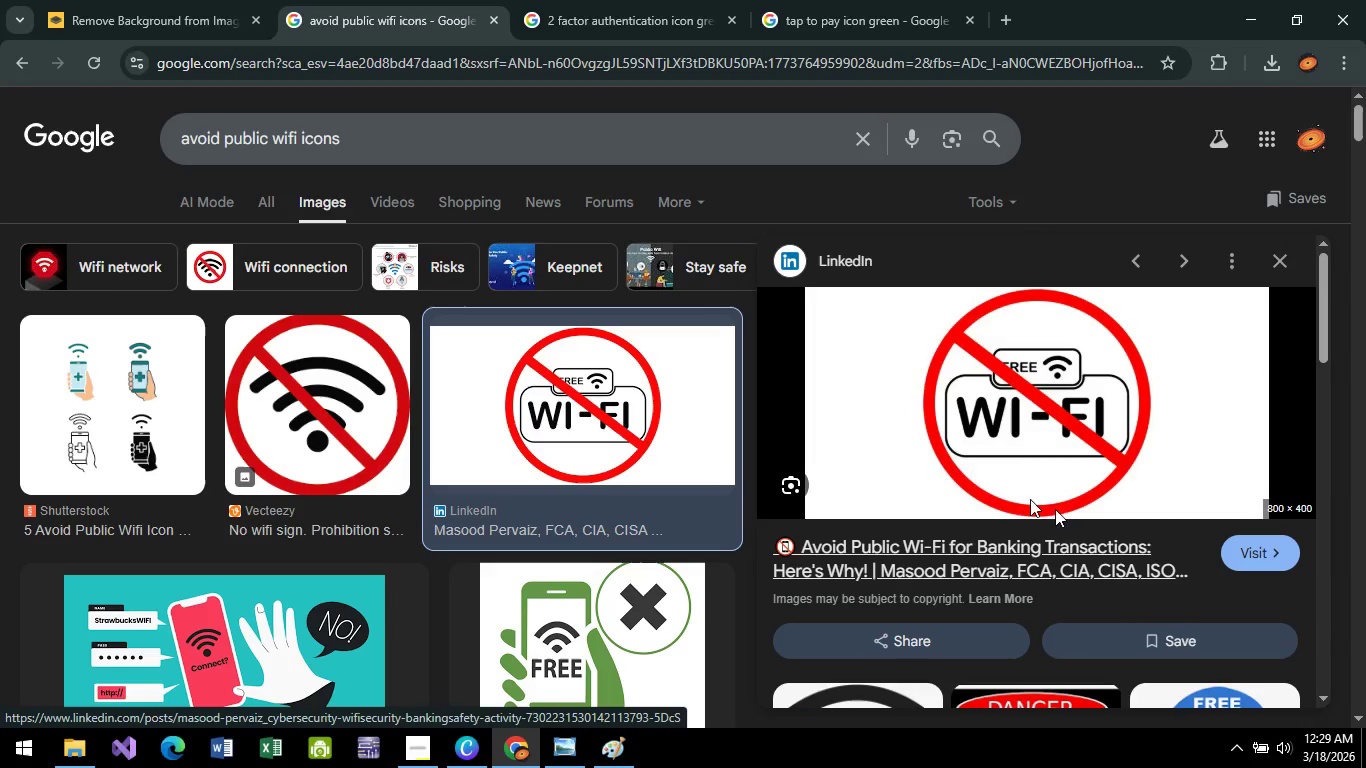 
left_click([519, 437])
 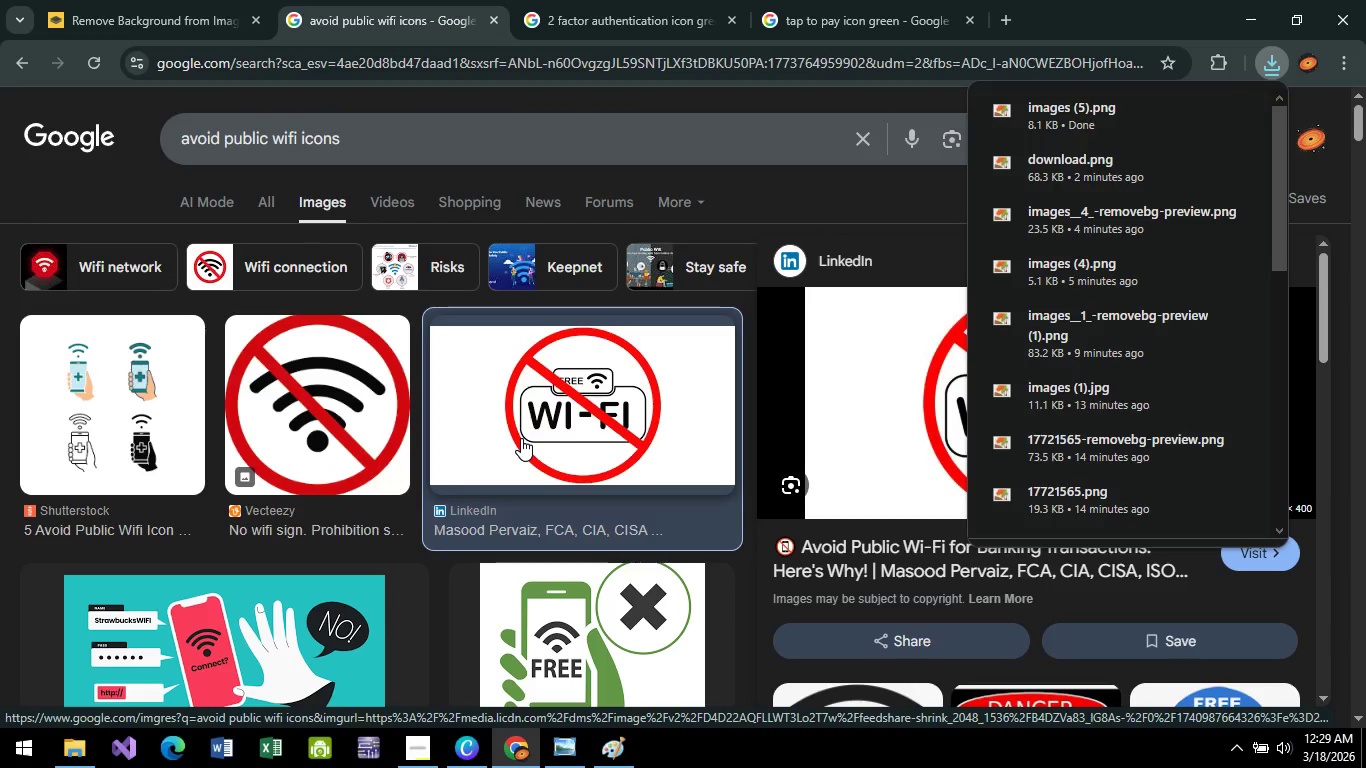 
wait(8.23)
 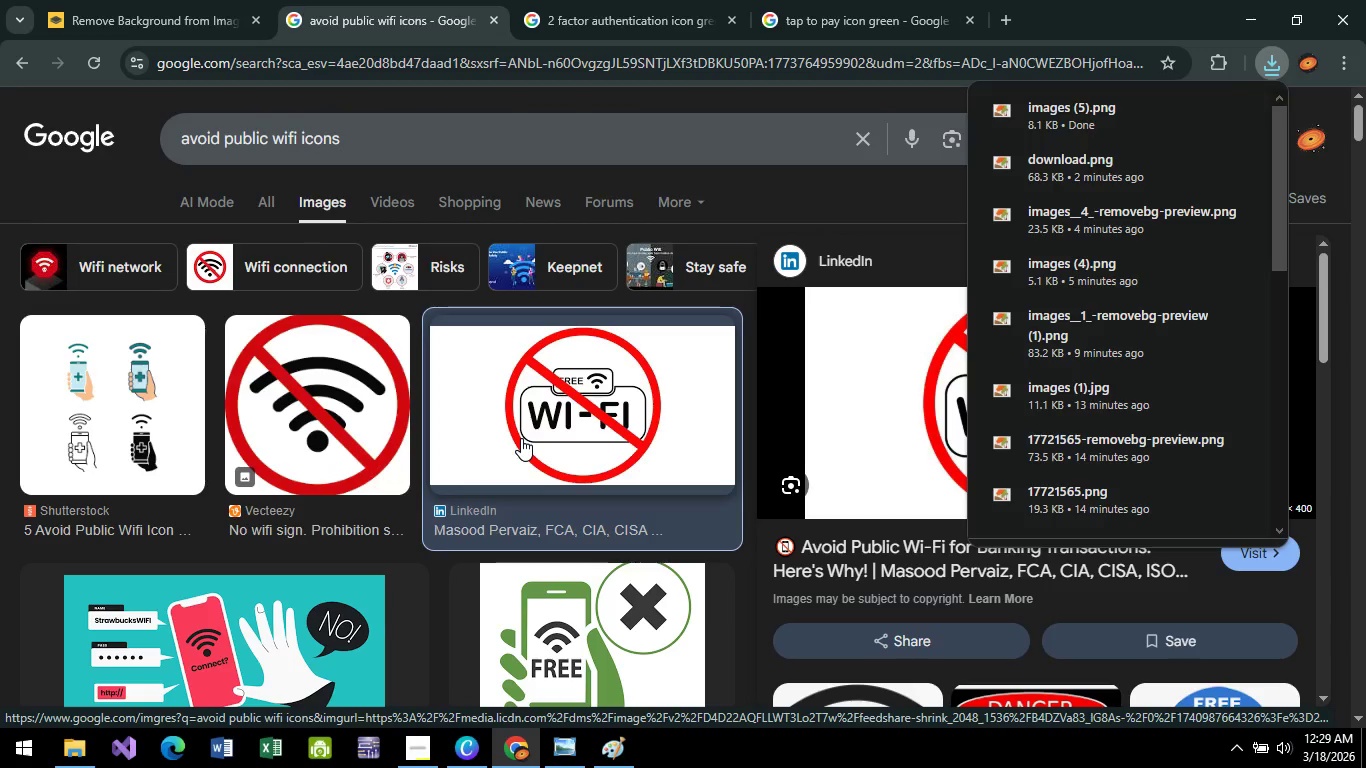 
scroll: coordinate [588, 363], scroll_direction: down, amount: 2.0
 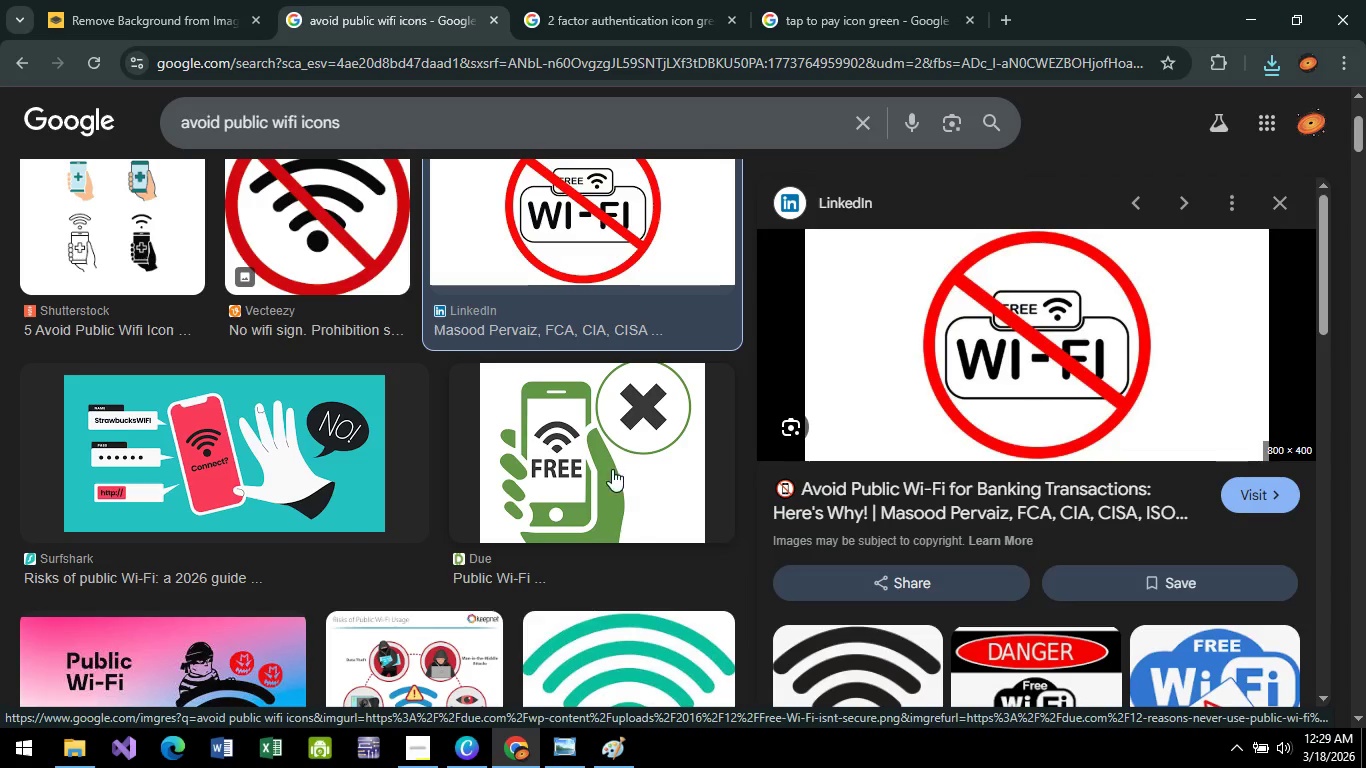 
left_click([611, 469])
 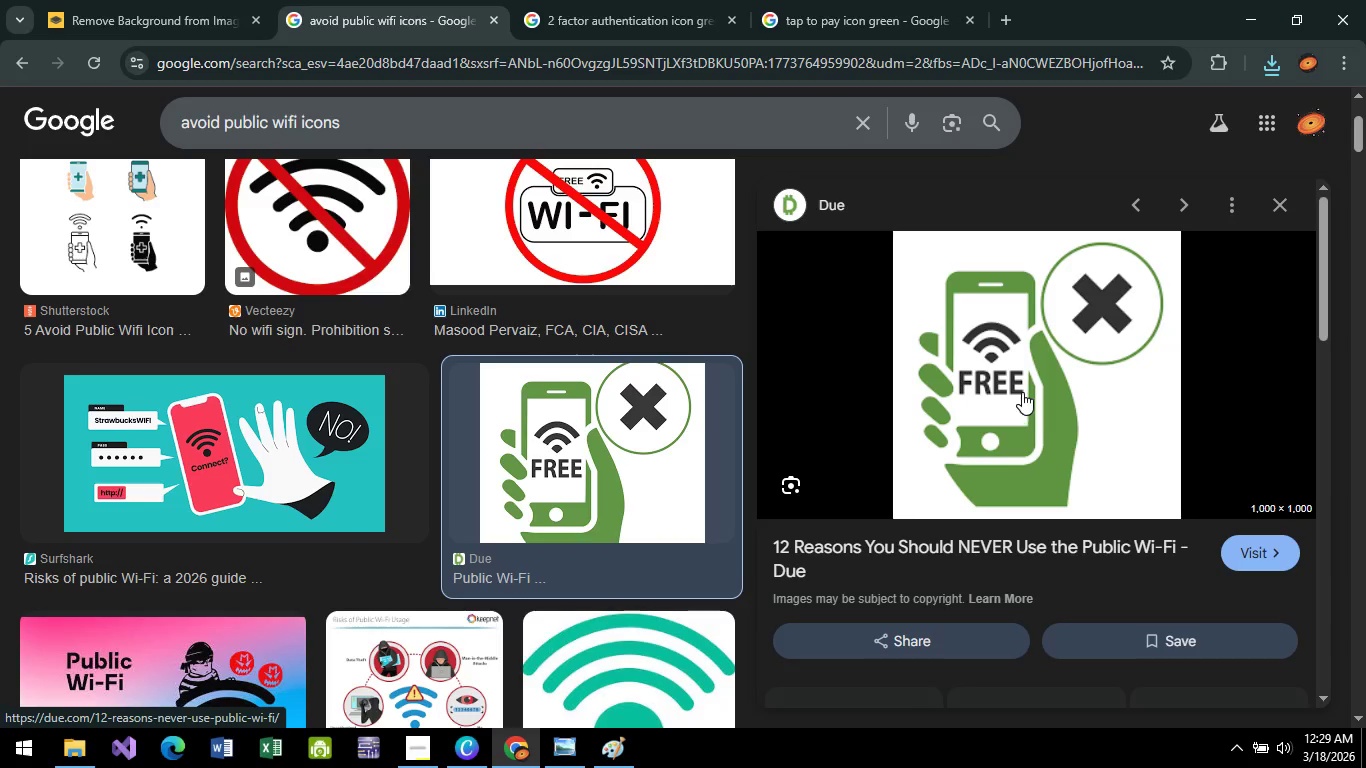 
right_click([1022, 392])
 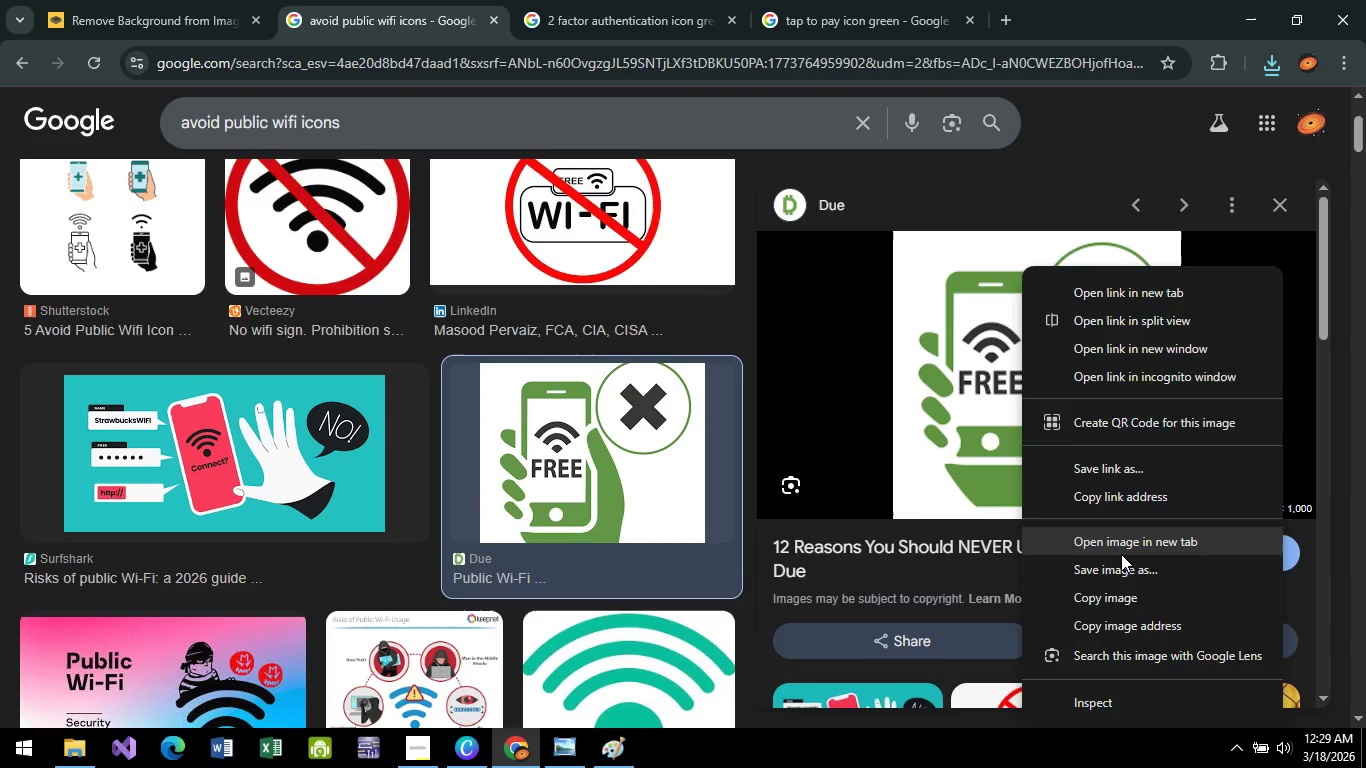 
left_click([1121, 555])
 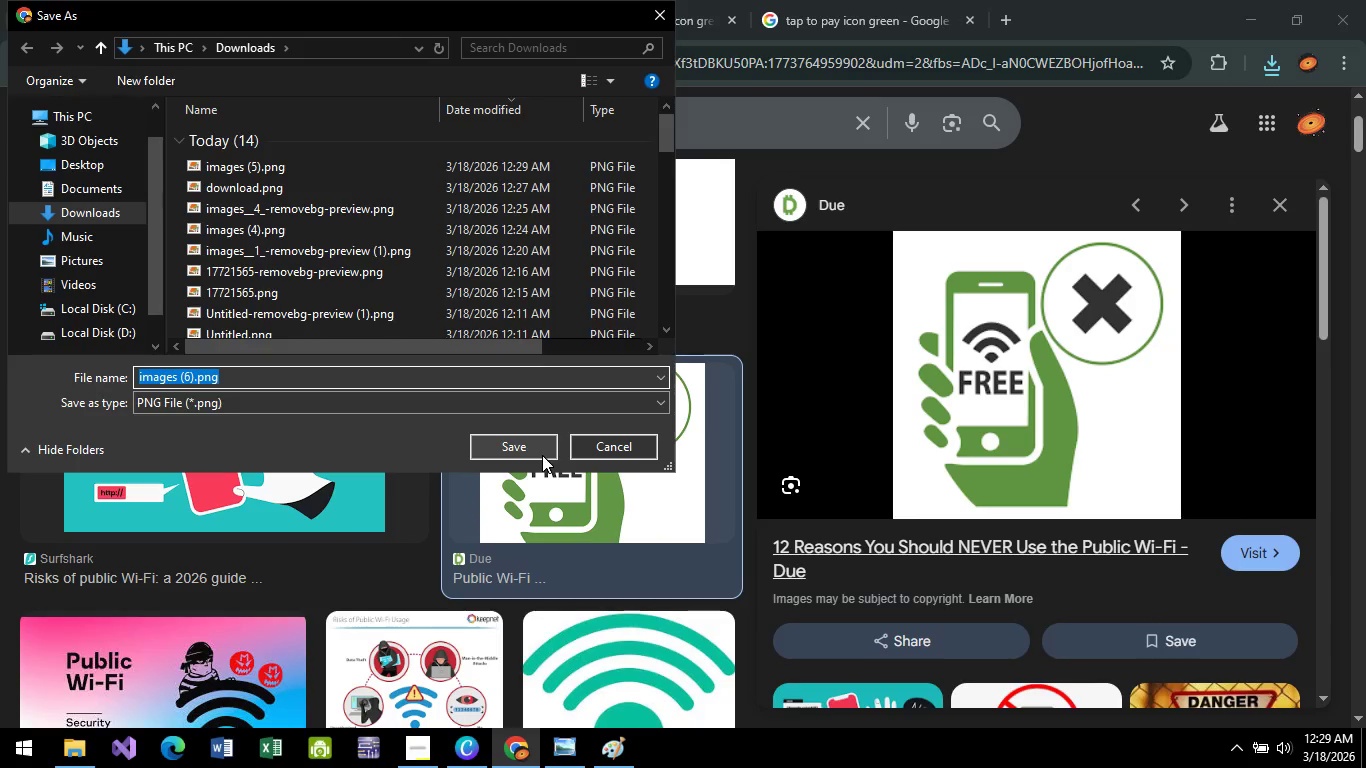 
left_click([542, 454])
 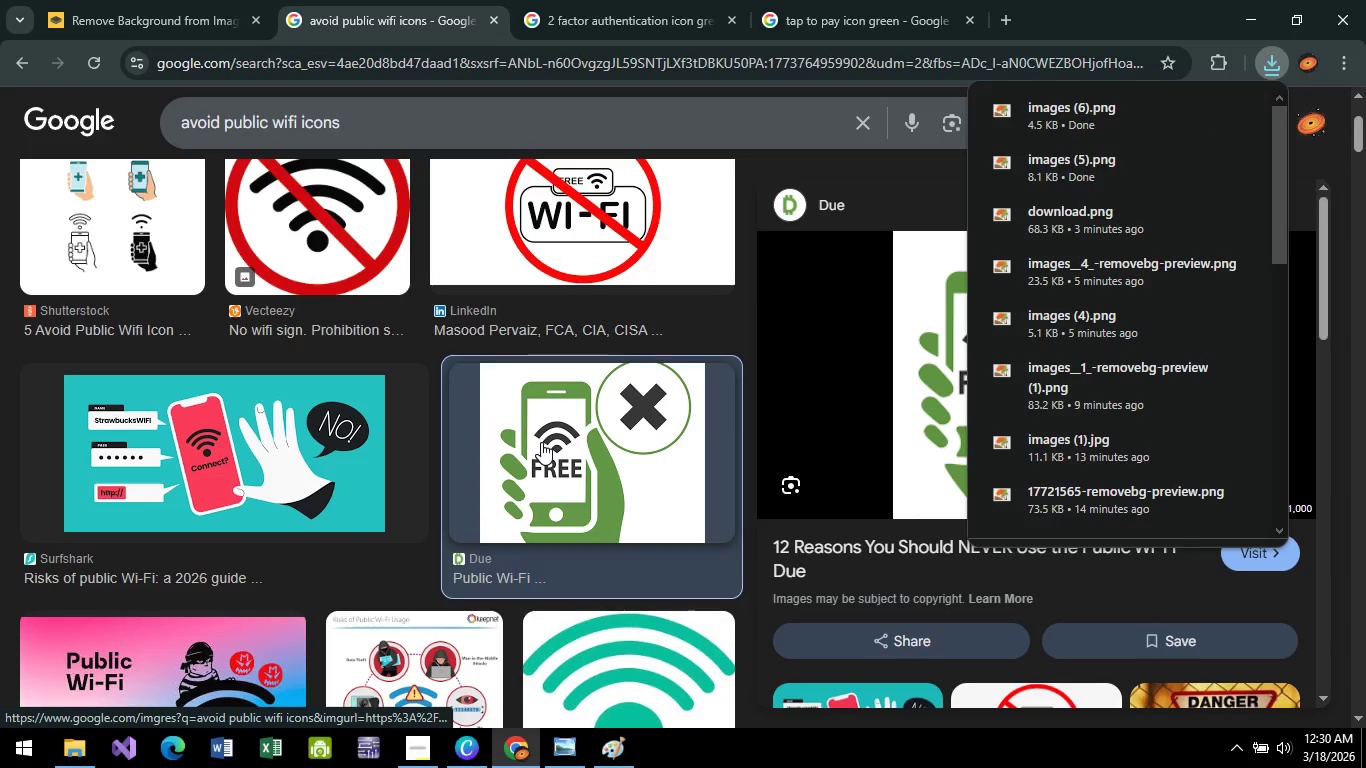 
key(Alt+AltLeft)
 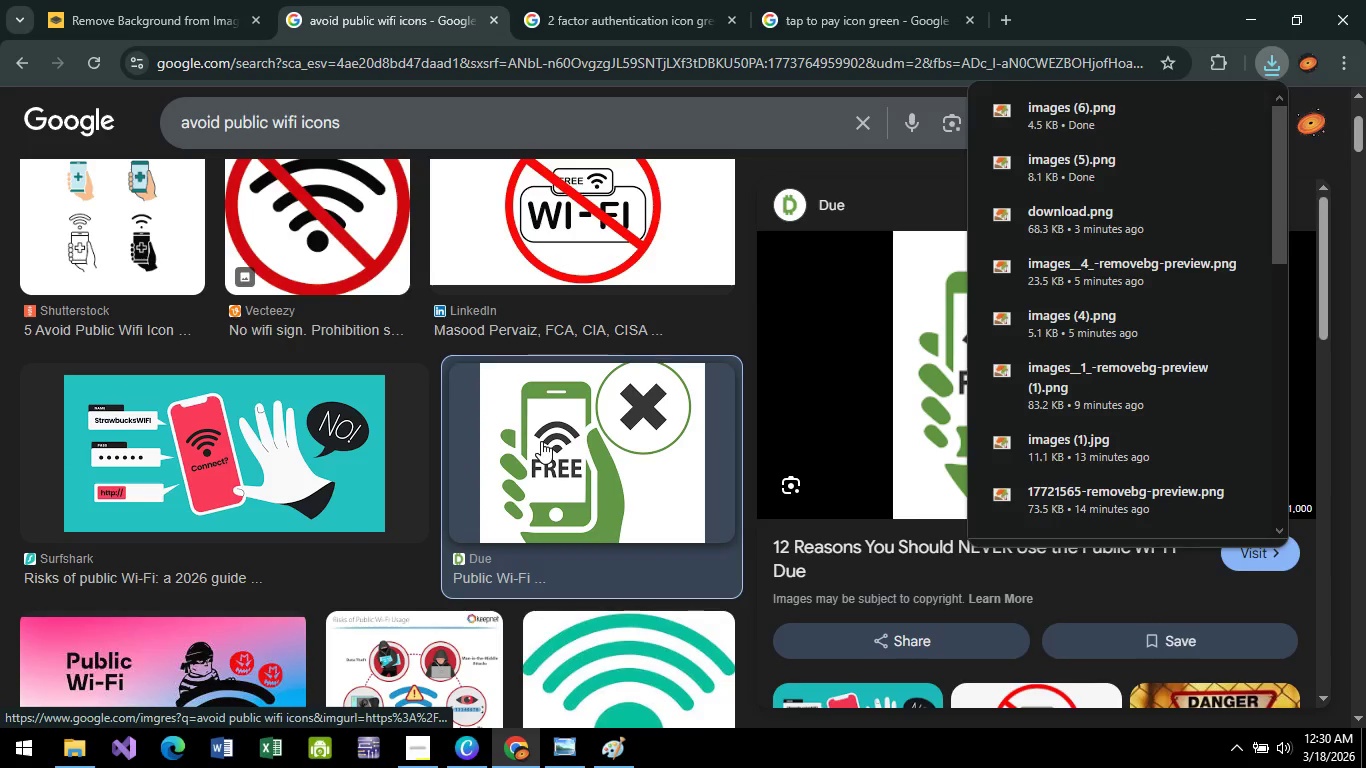 
key(Alt+Tab)
 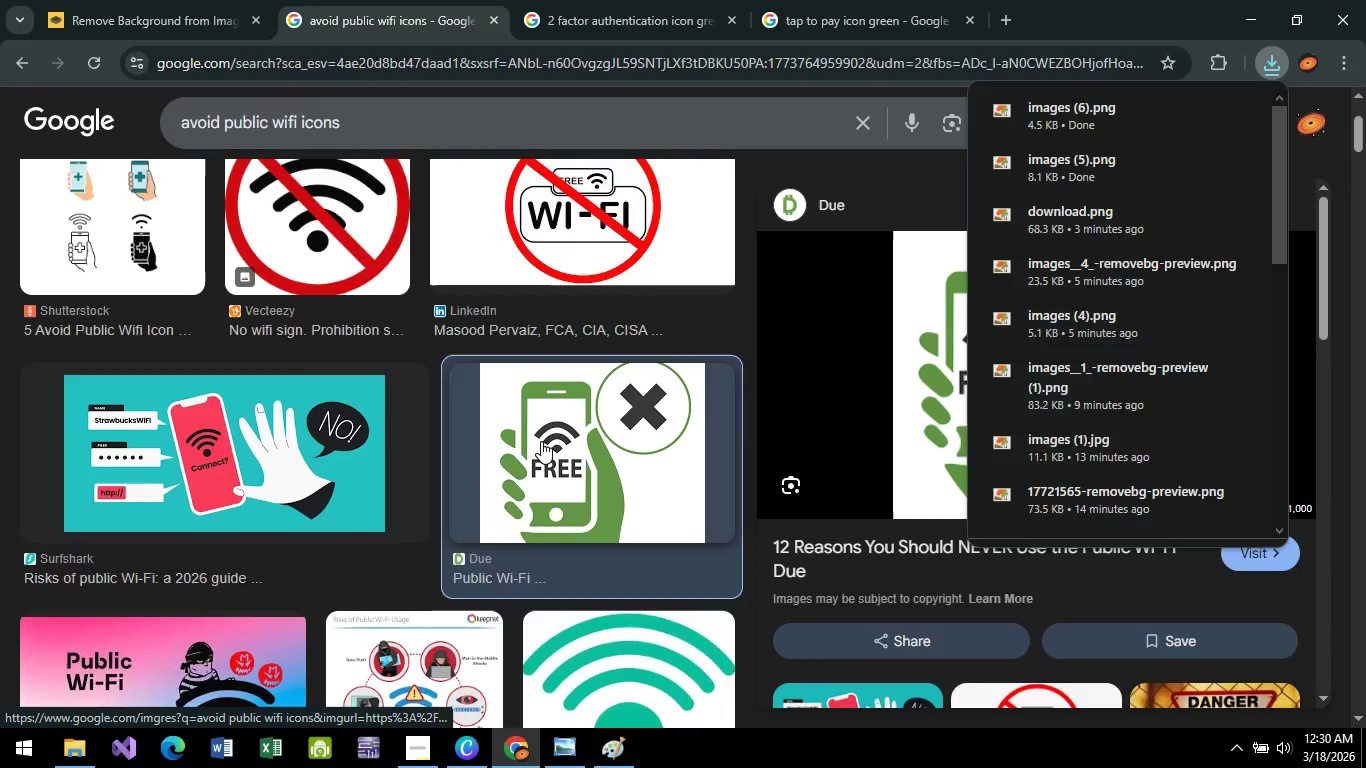 
key(Tab)
 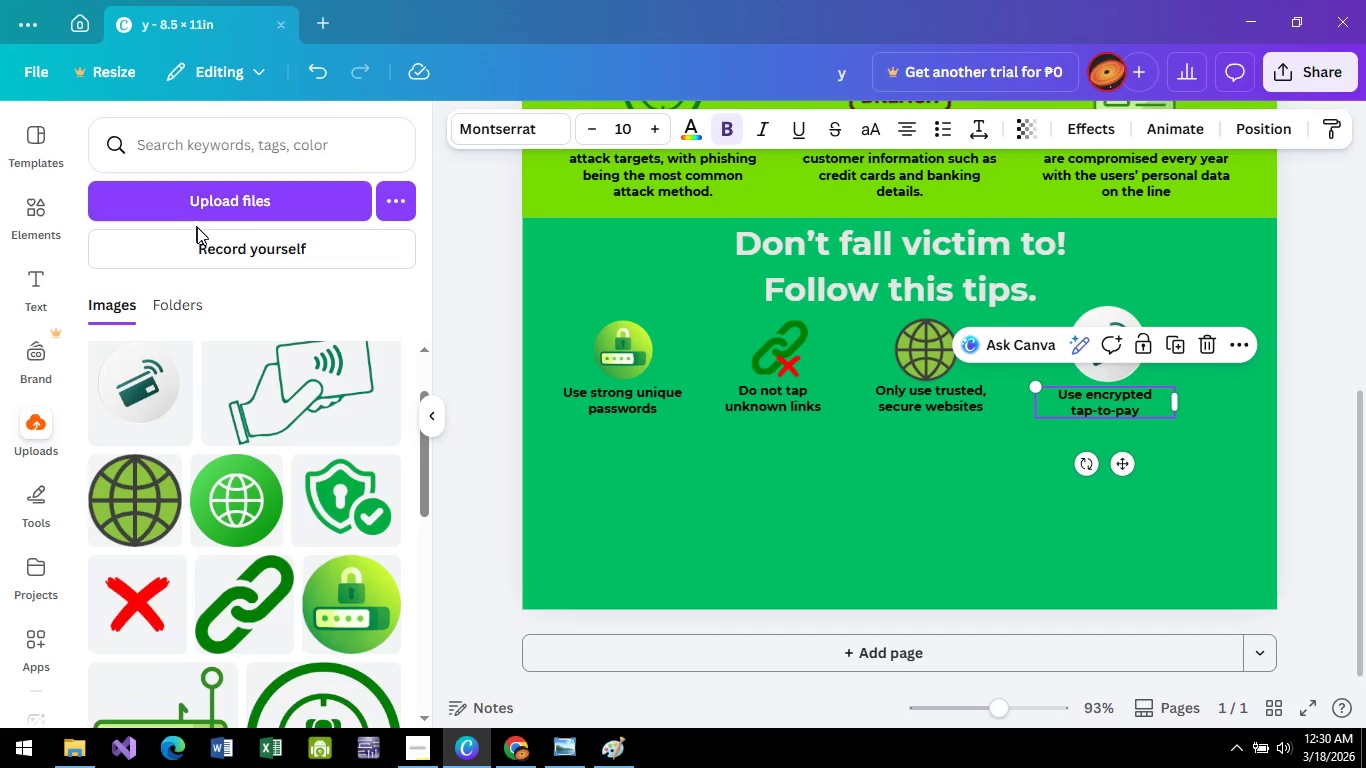 
left_click([208, 216])
 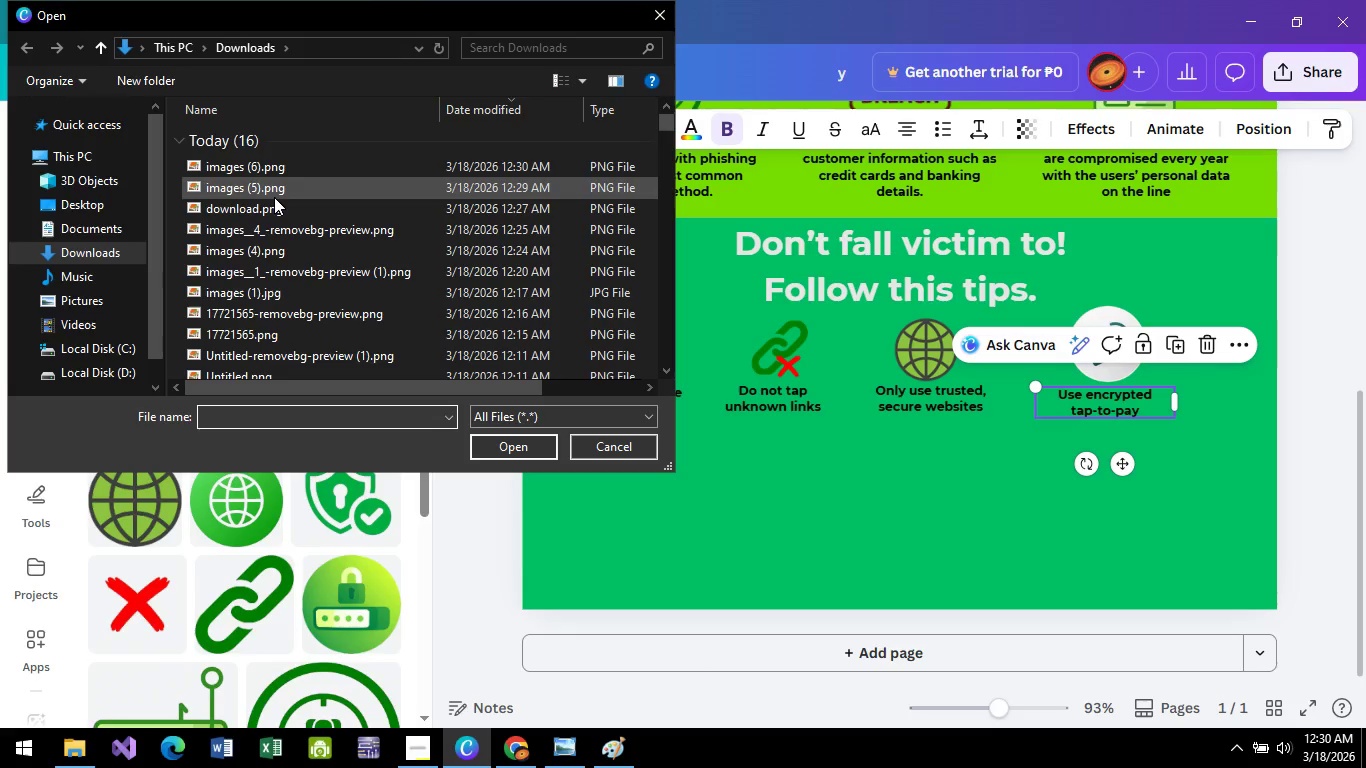 
left_click([280, 169])
 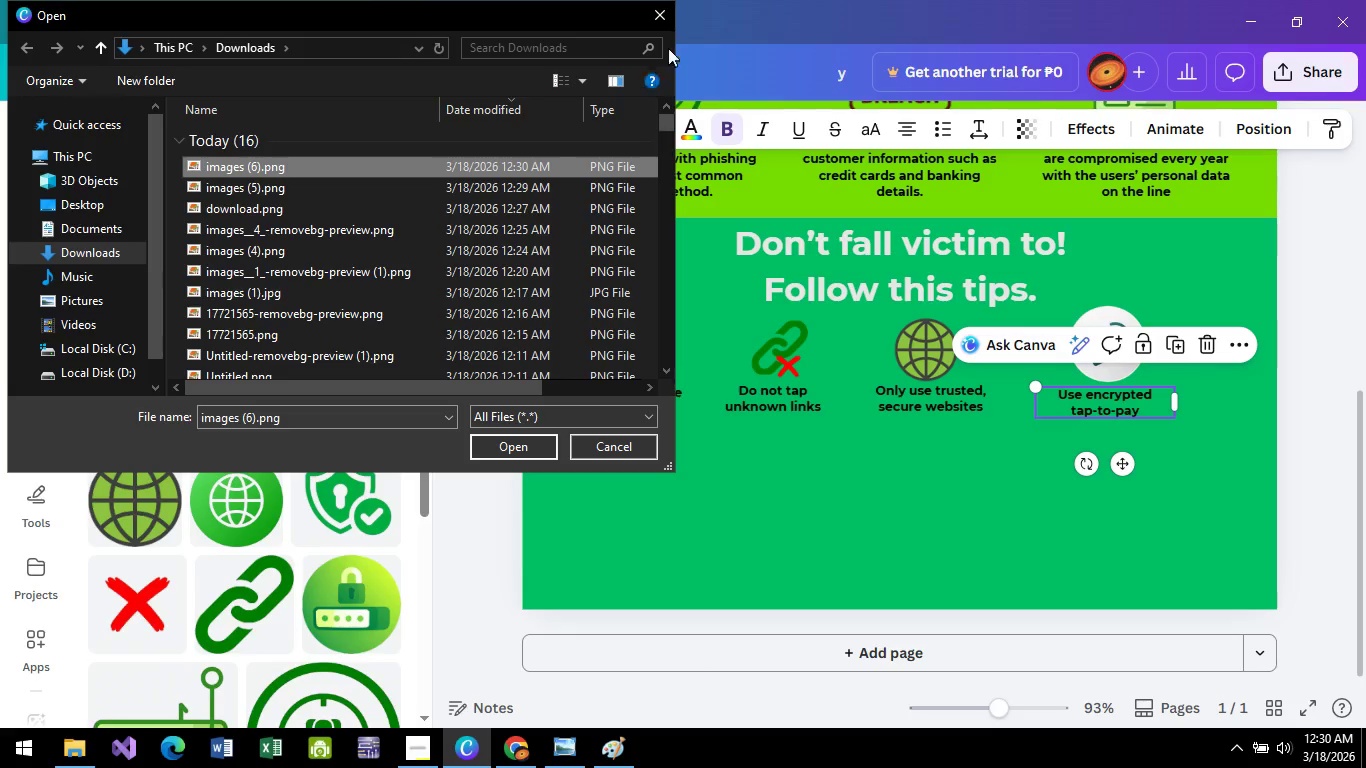 
left_click([666, 16])
 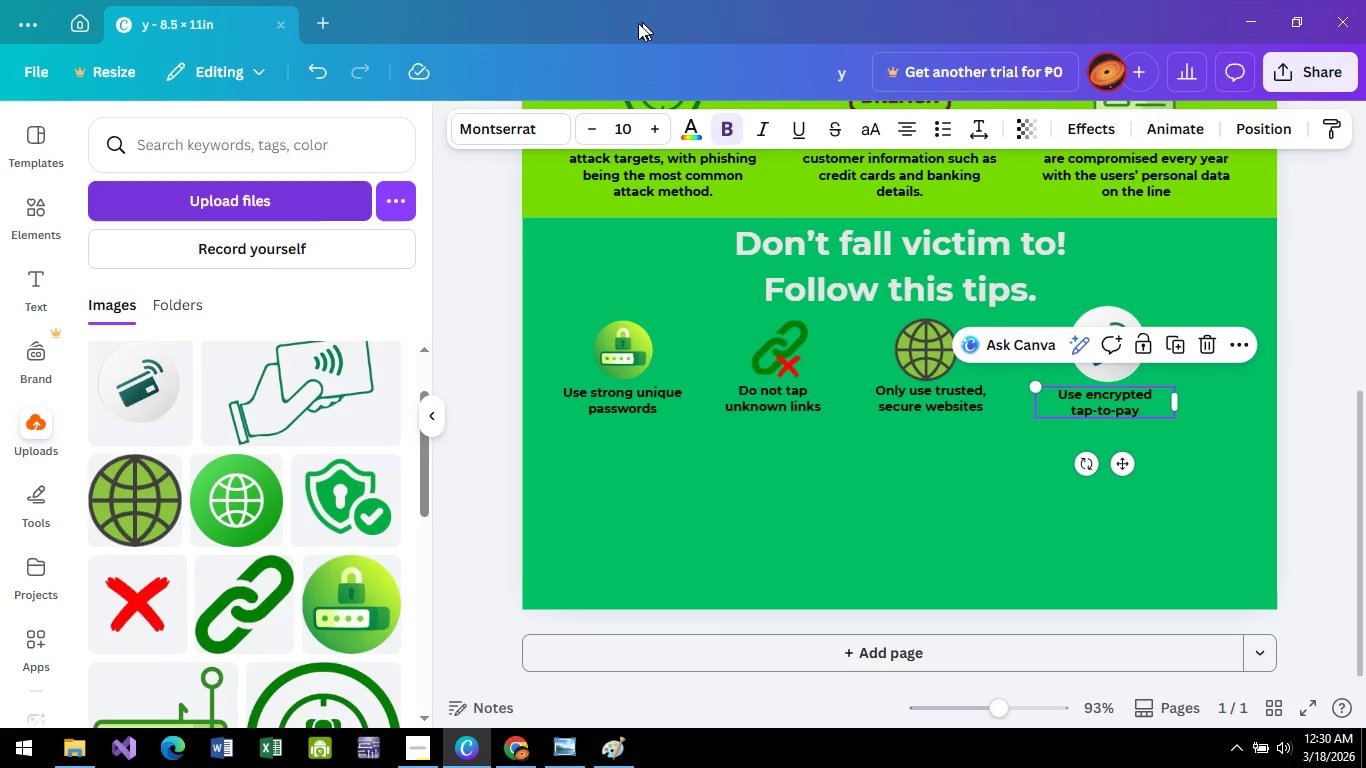 
key(Alt+AltLeft)
 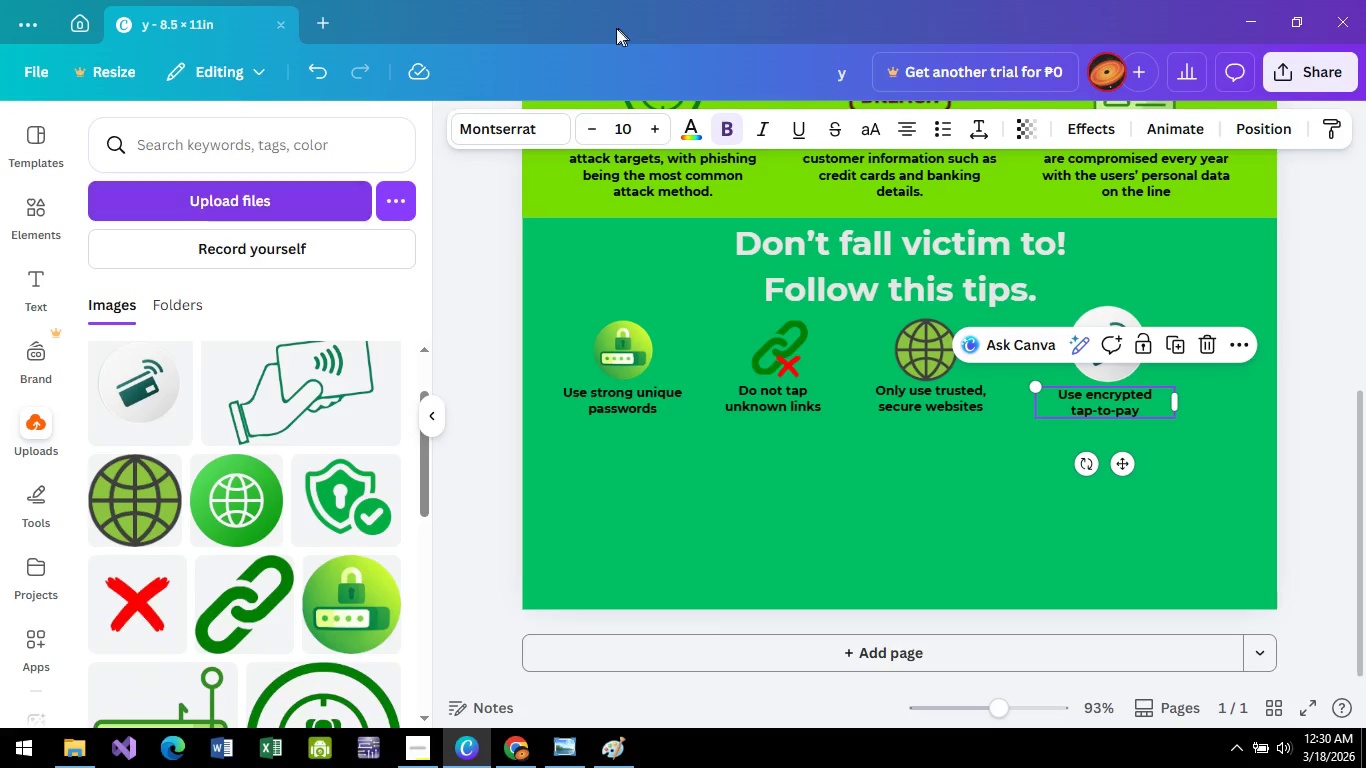 
key(Alt+Tab)
 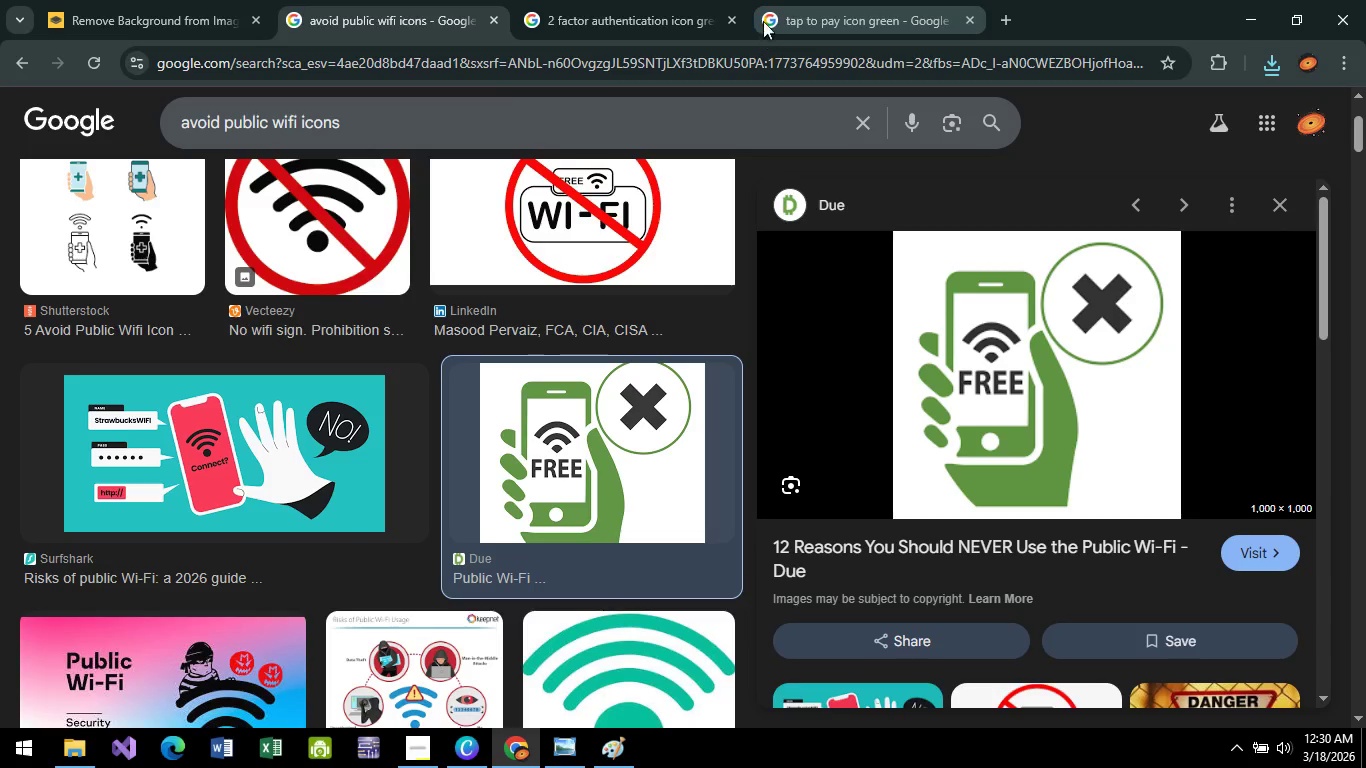 
left_click([797, 15])
 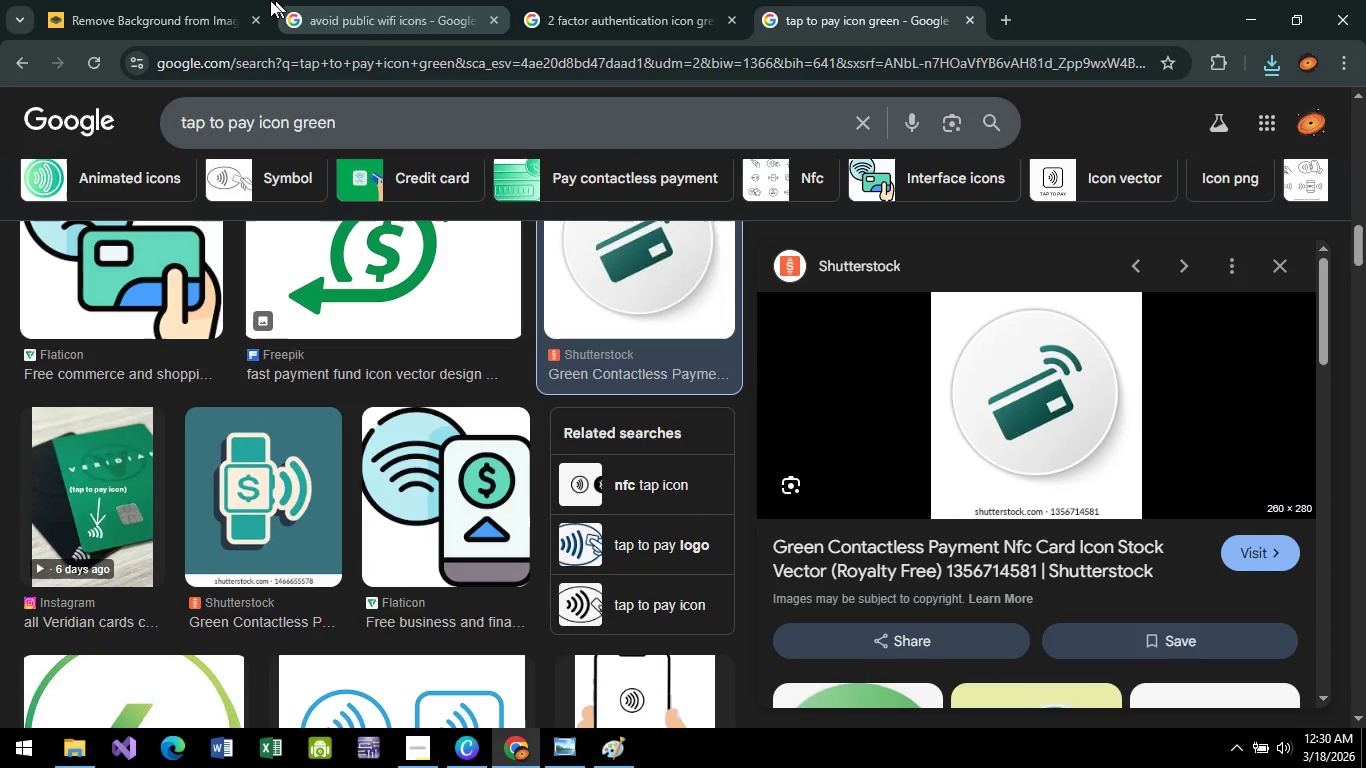 
left_click([229, 0])
 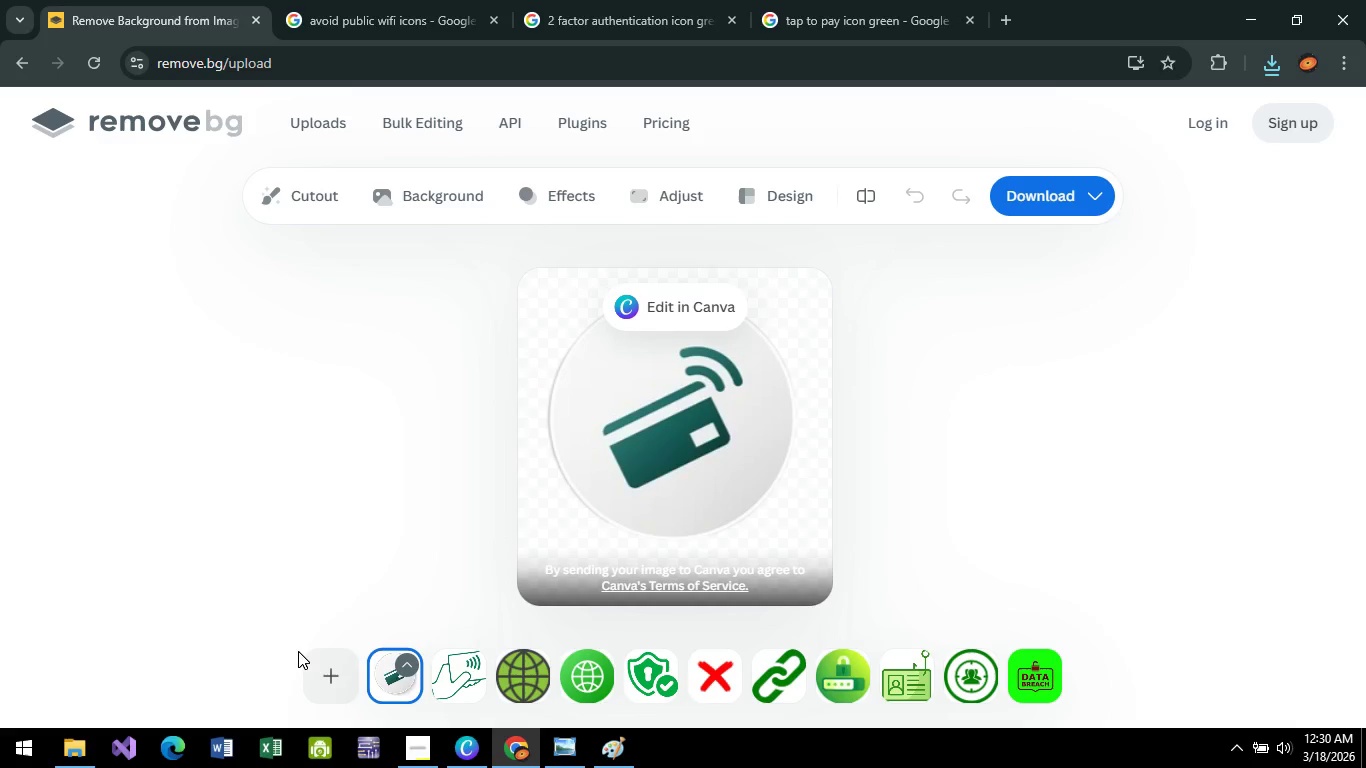 
left_click([329, 683])
 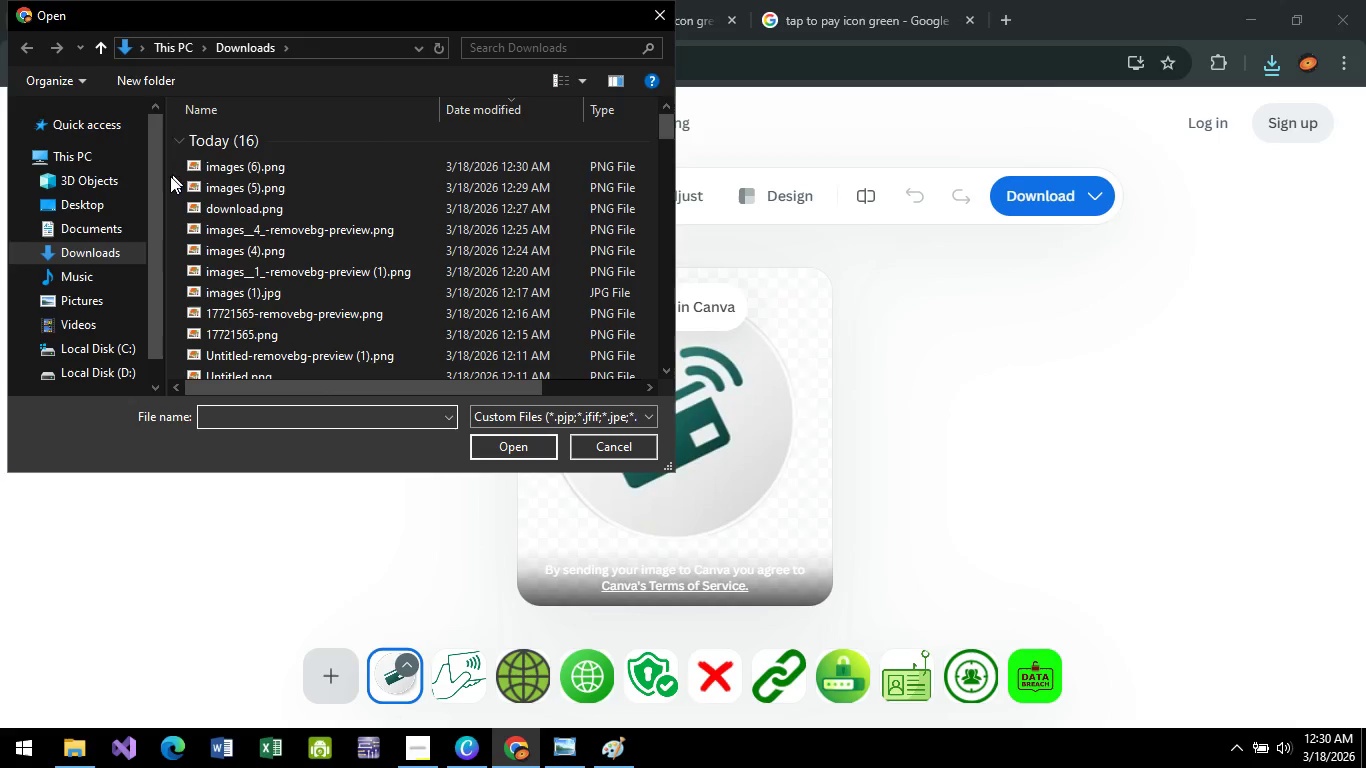 
wait(8.67)
 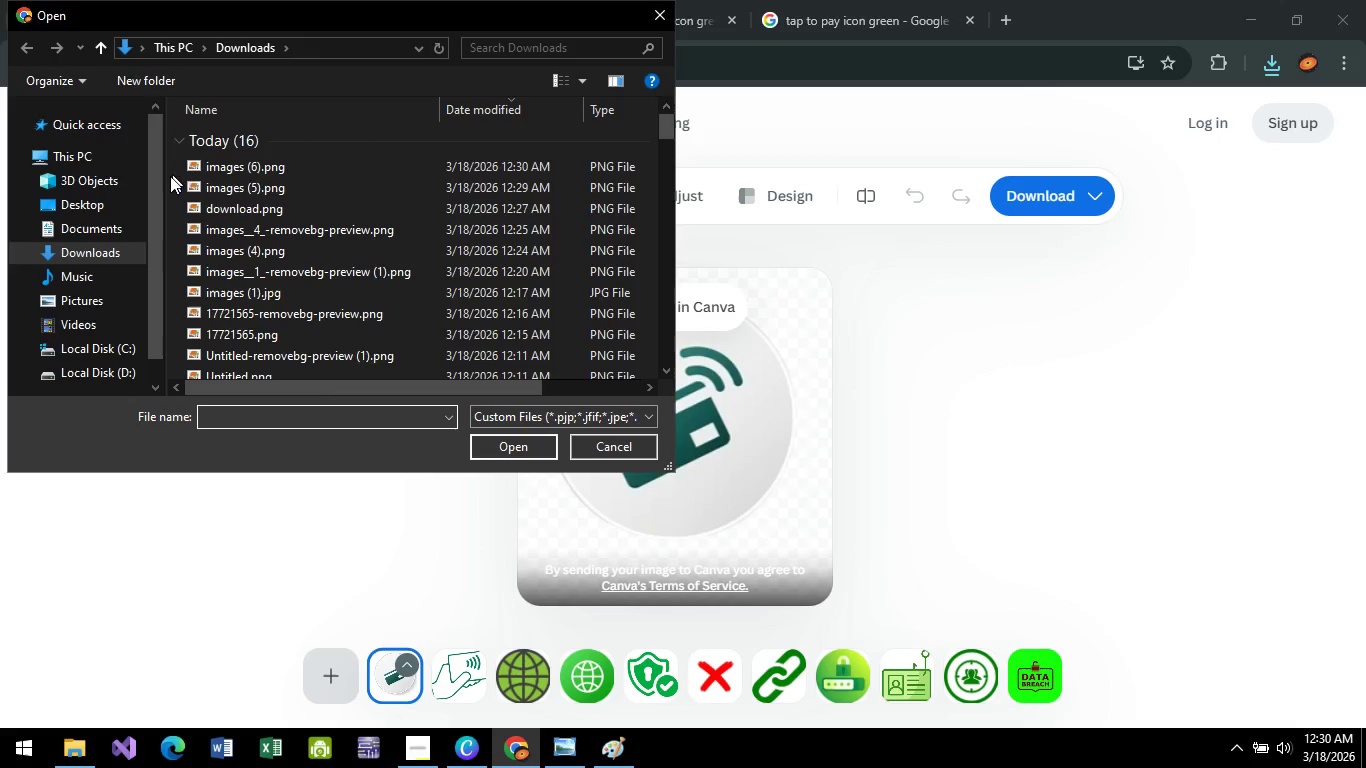 
left_click([256, 177])
 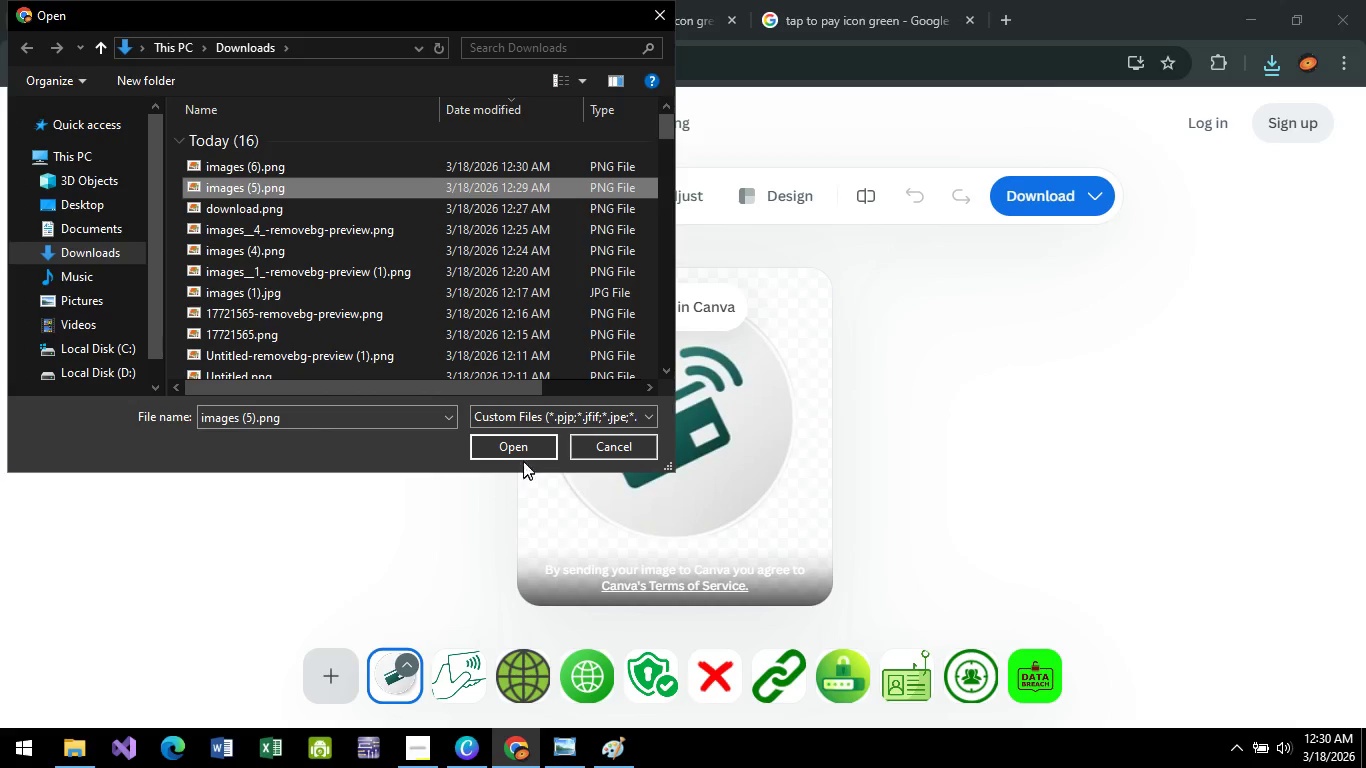 
left_click([523, 456])
 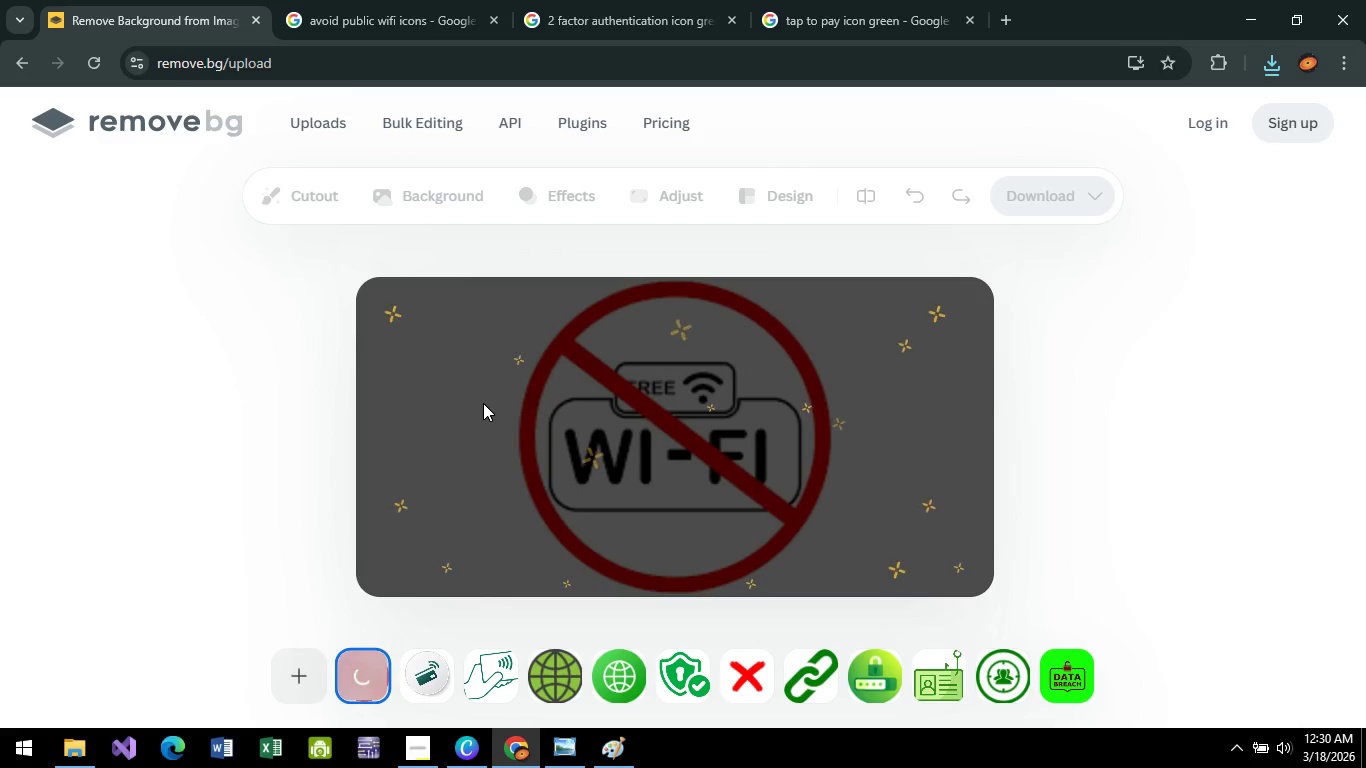 
wait(9.19)
 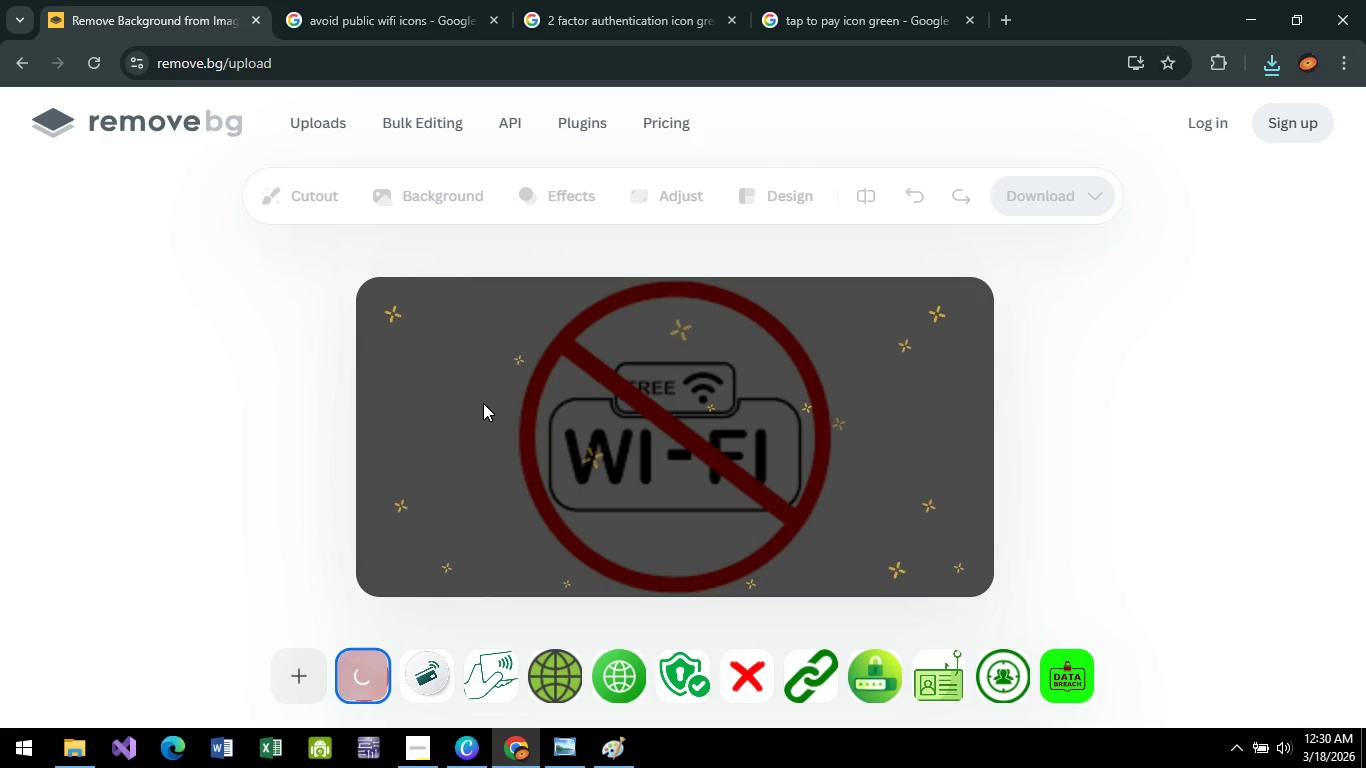 
key(Alt+AltLeft)
 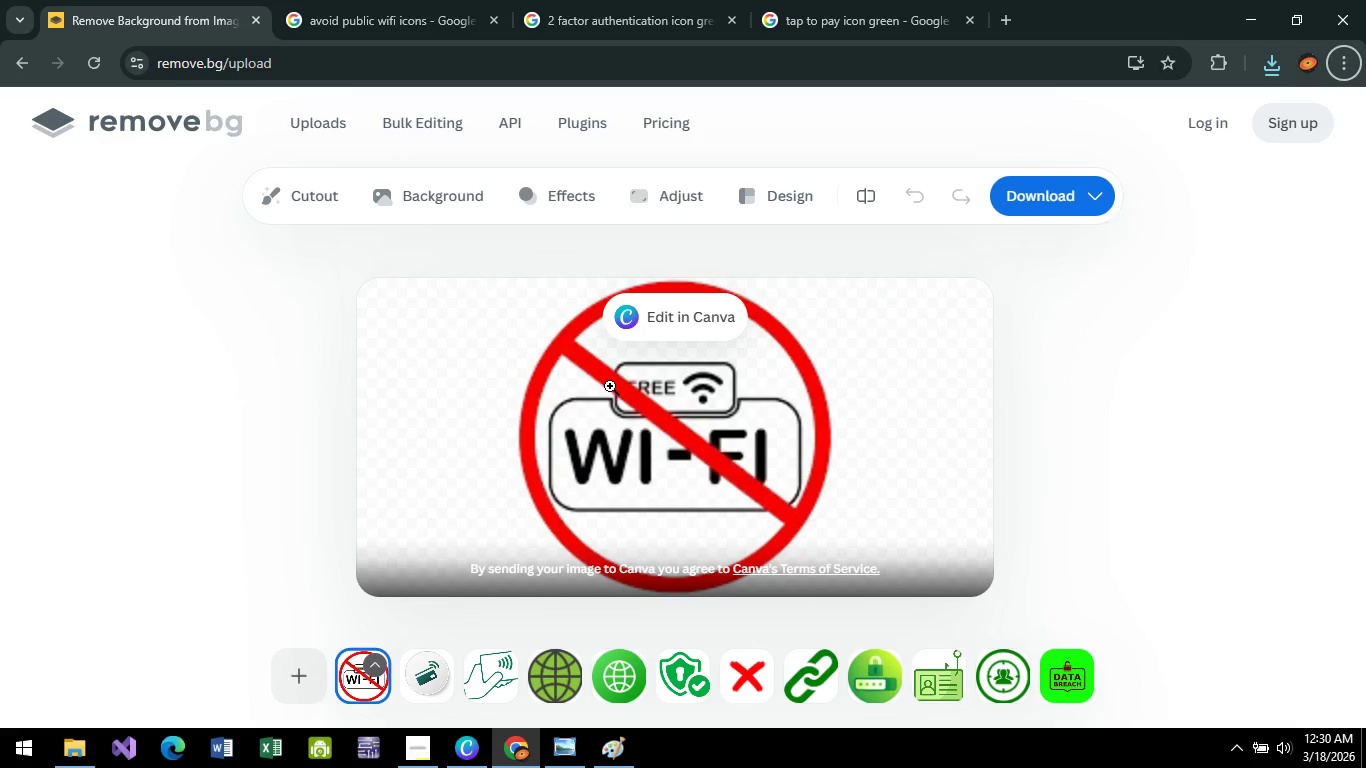 
key(Alt+AltLeft)
 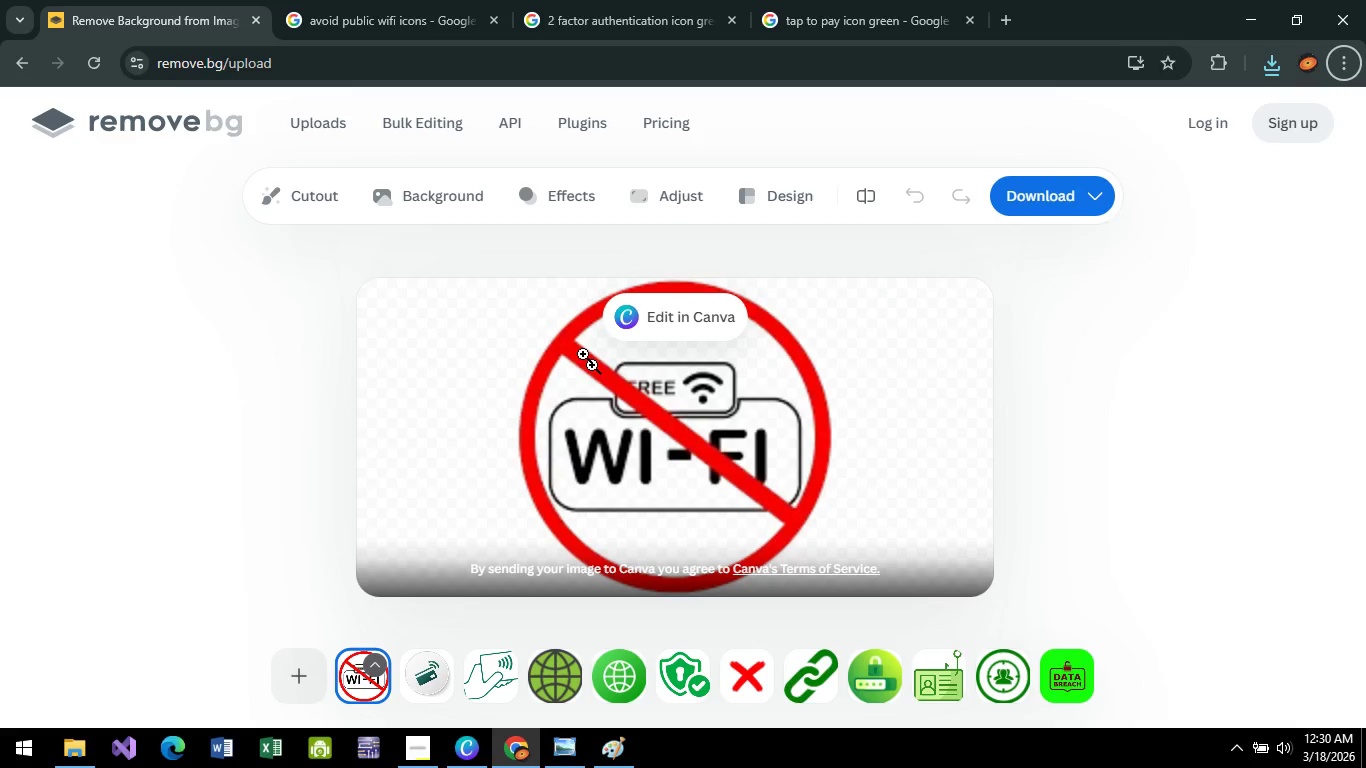 
left_click([303, 675])
 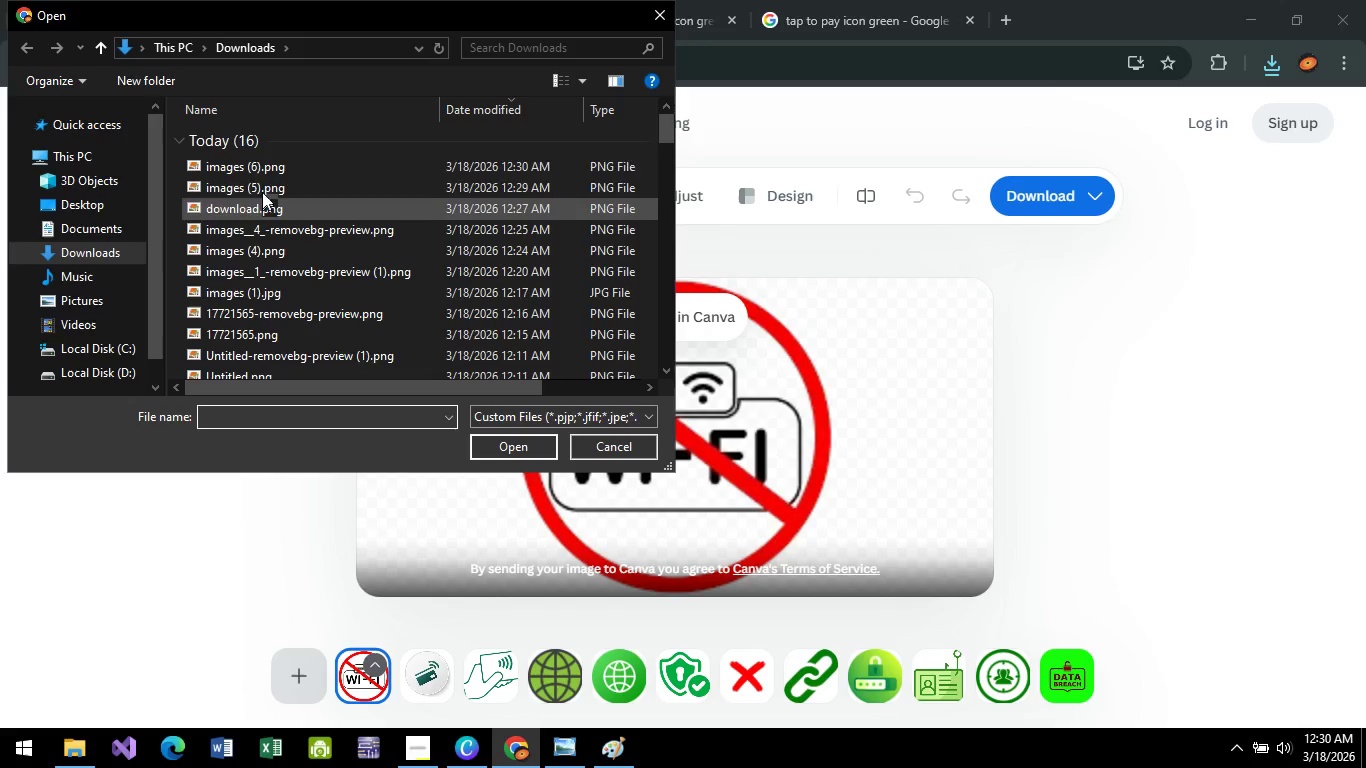 
left_click([301, 172])
 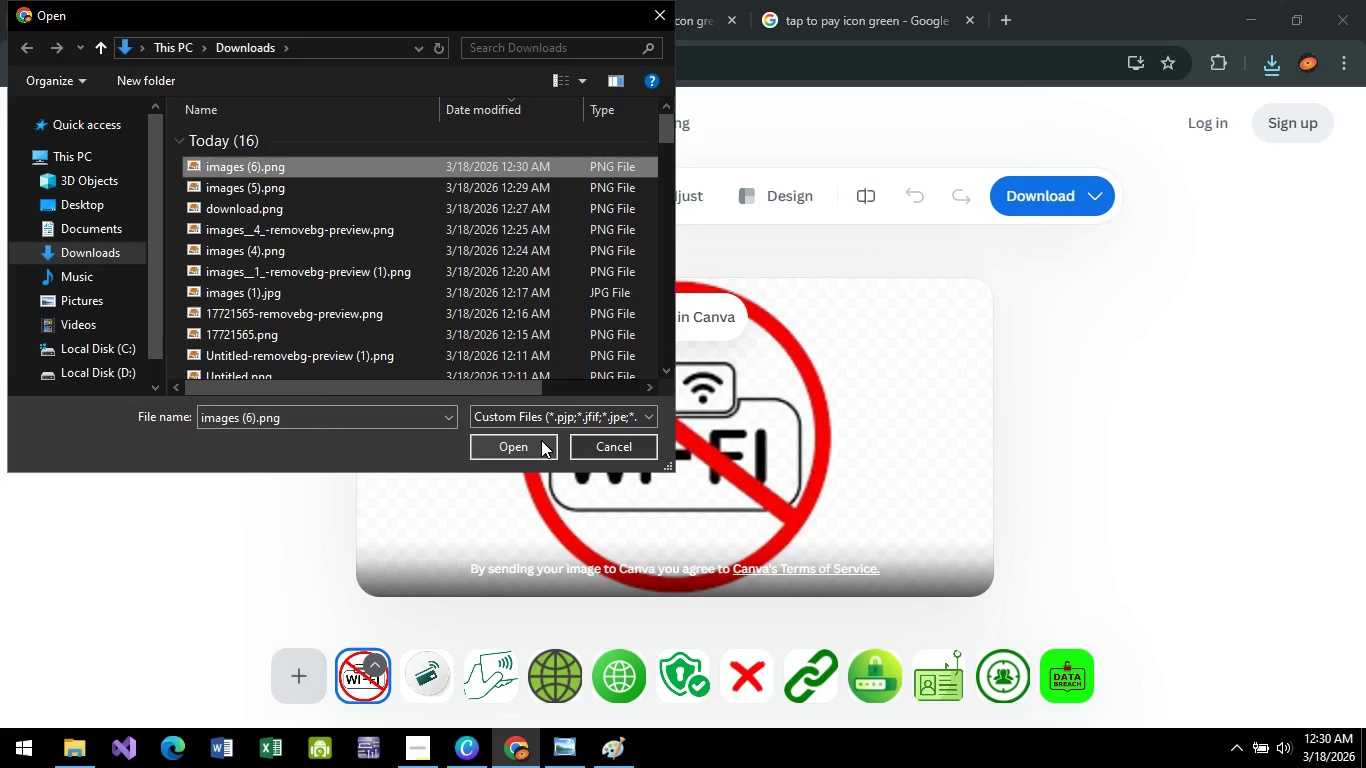 
left_click([534, 441])
 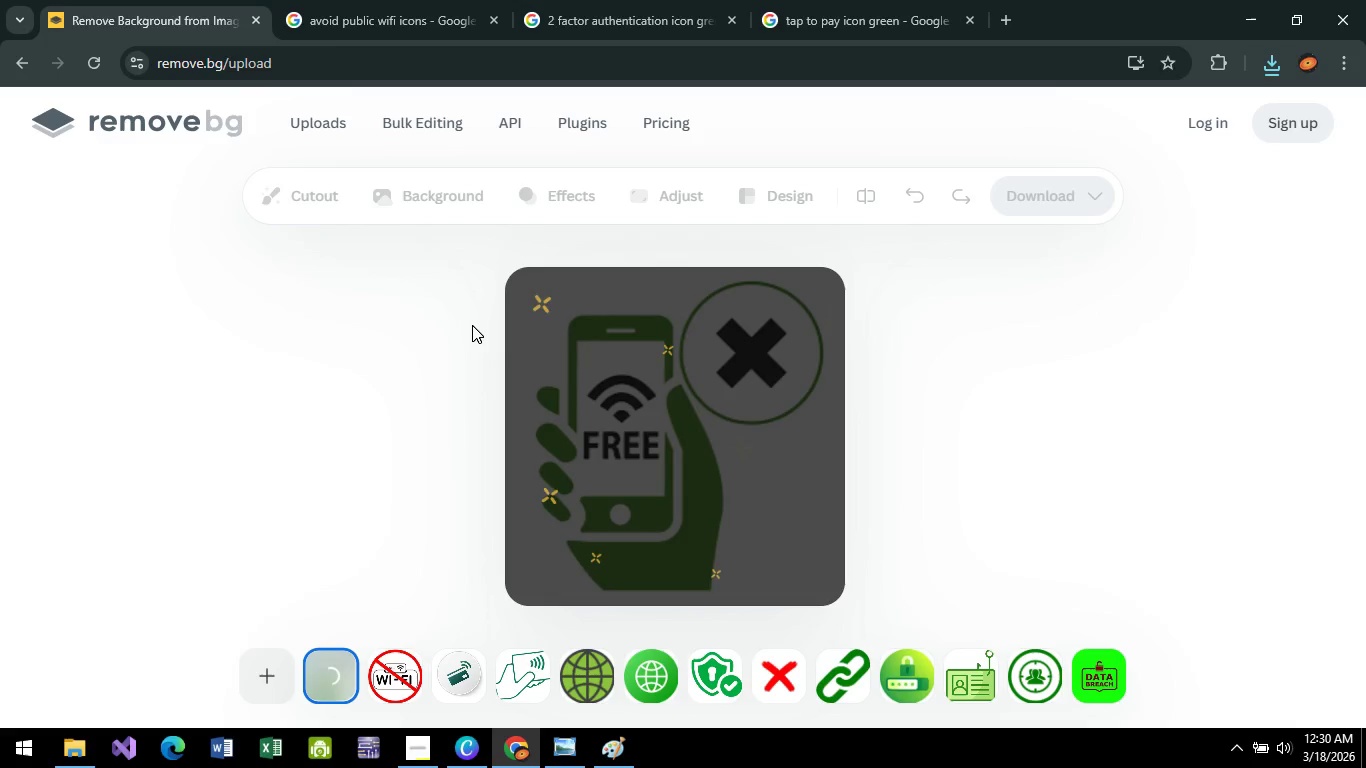 
wait(10.16)
 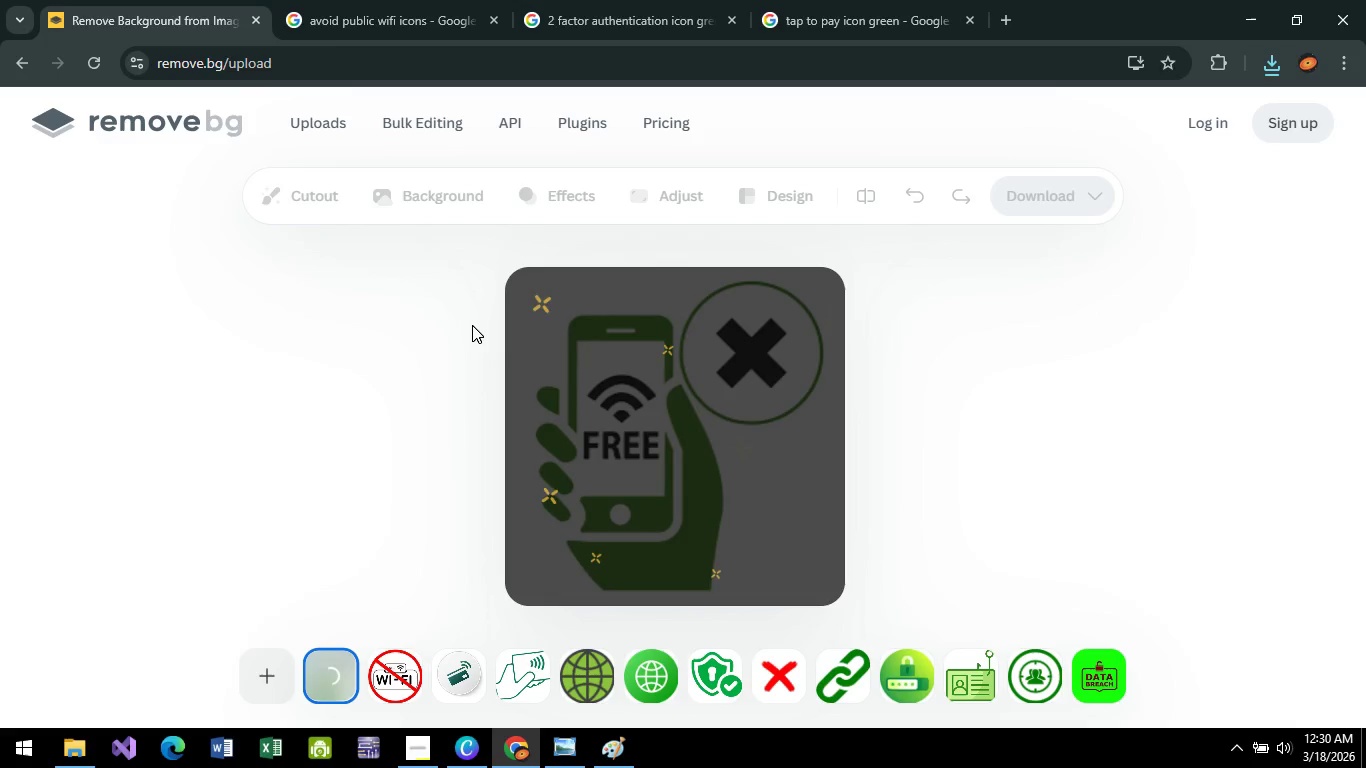 
left_click([1038, 208])
 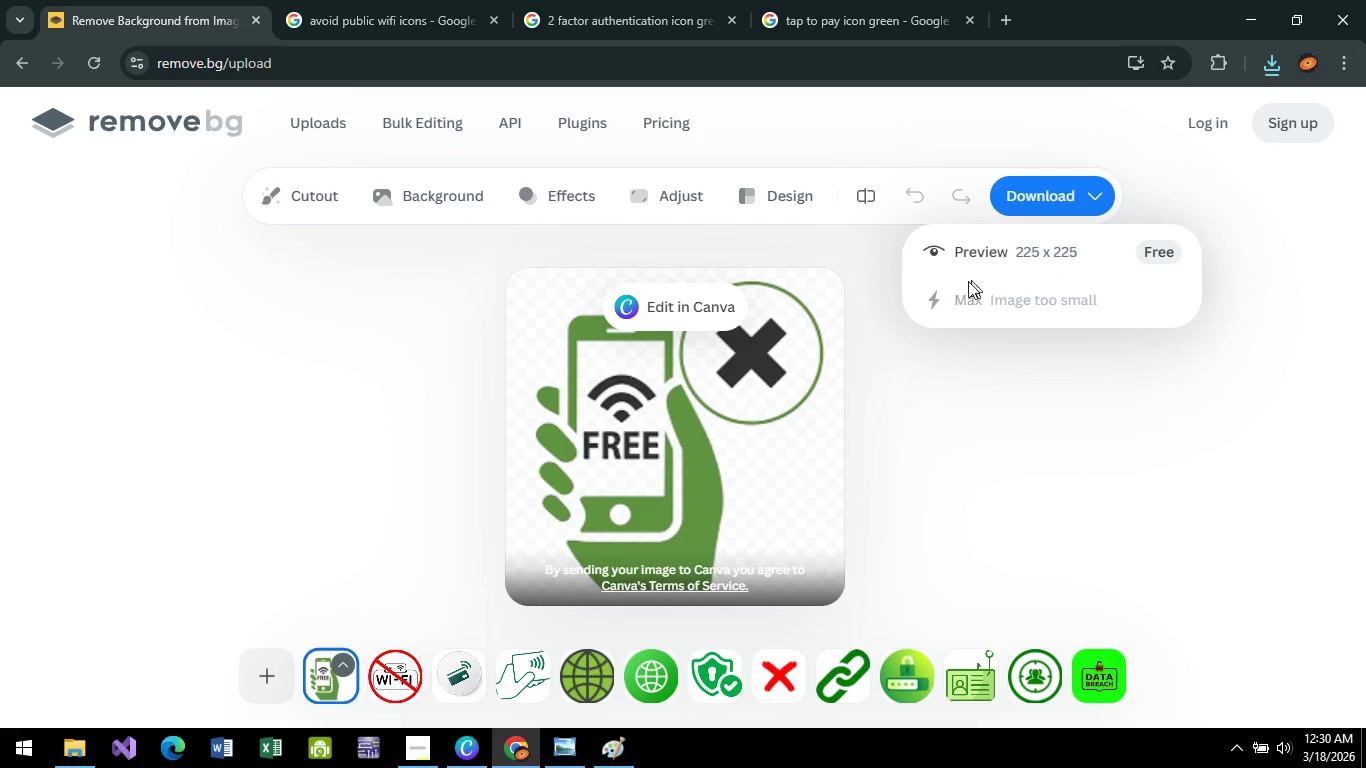 
left_click([942, 293])
 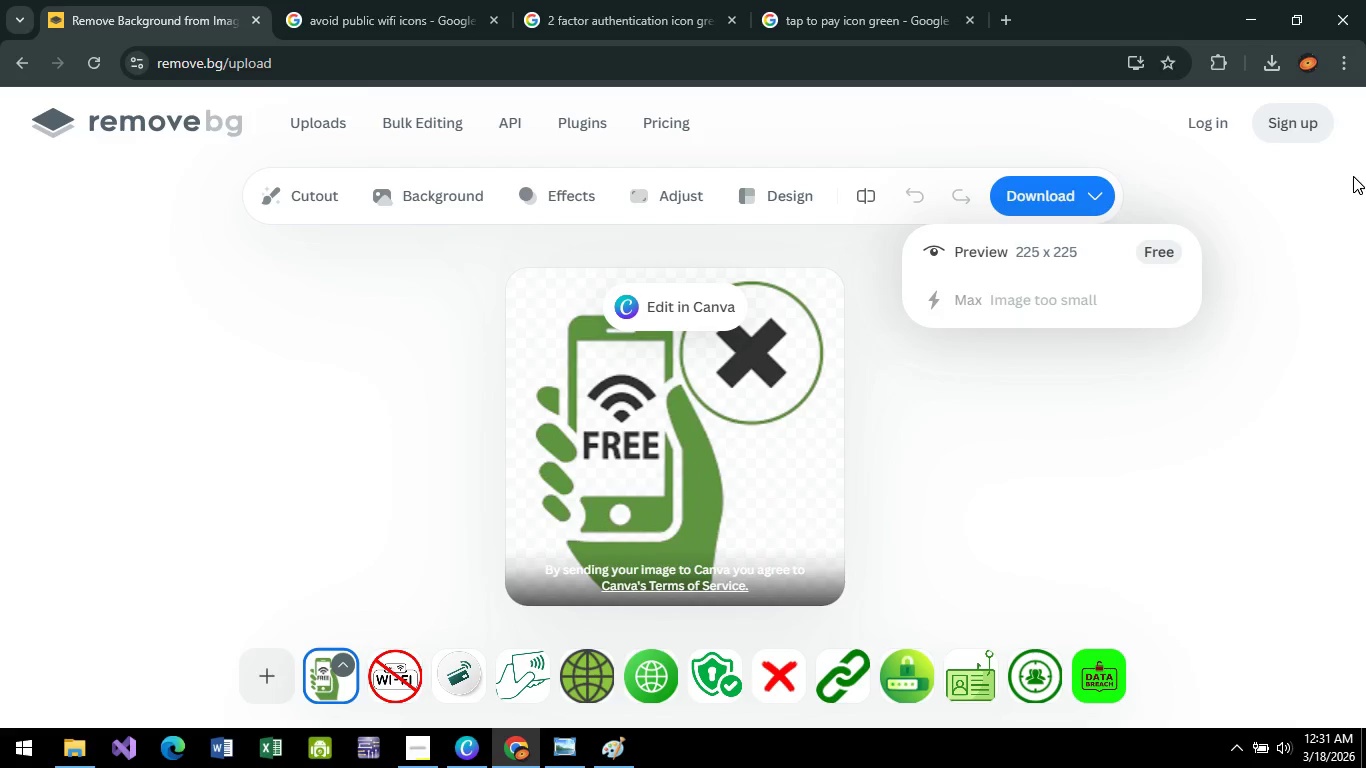 
wait(15.17)
 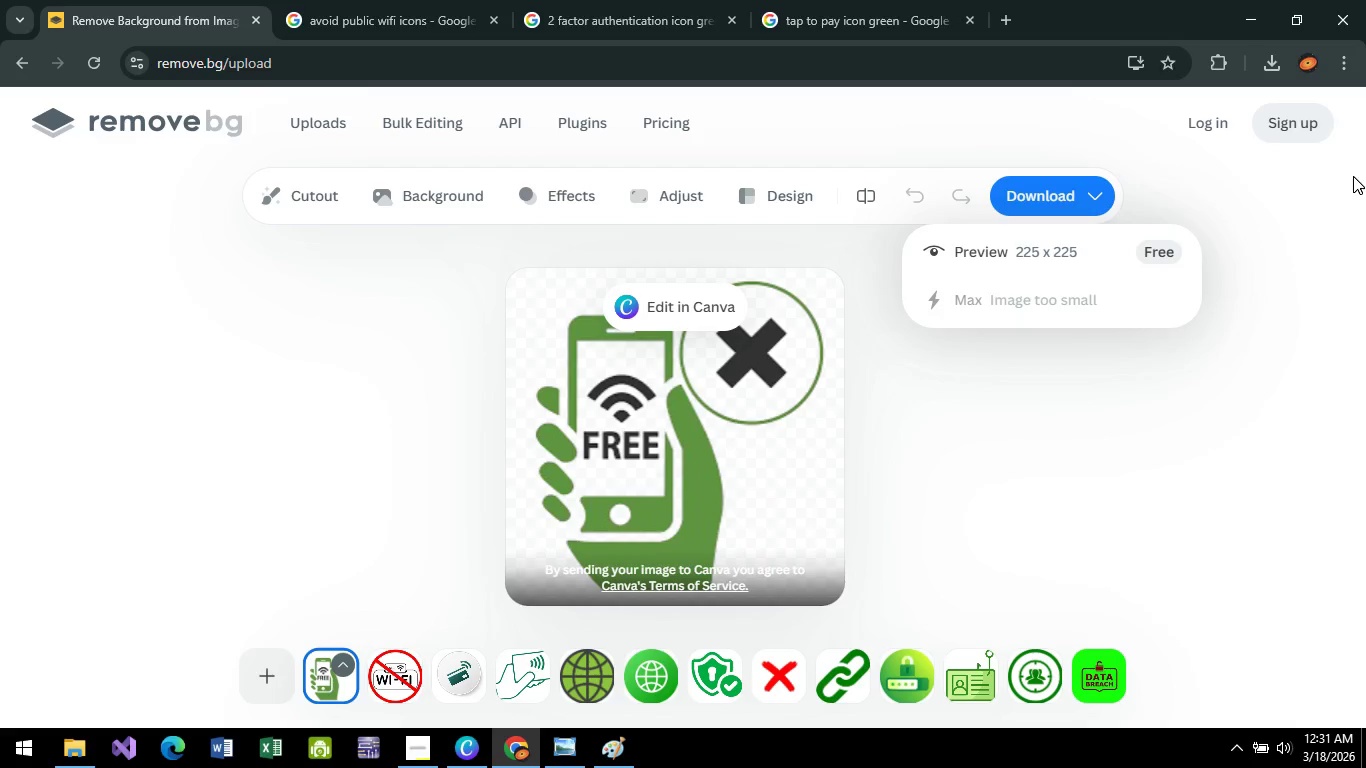 
left_click([1028, 239])
 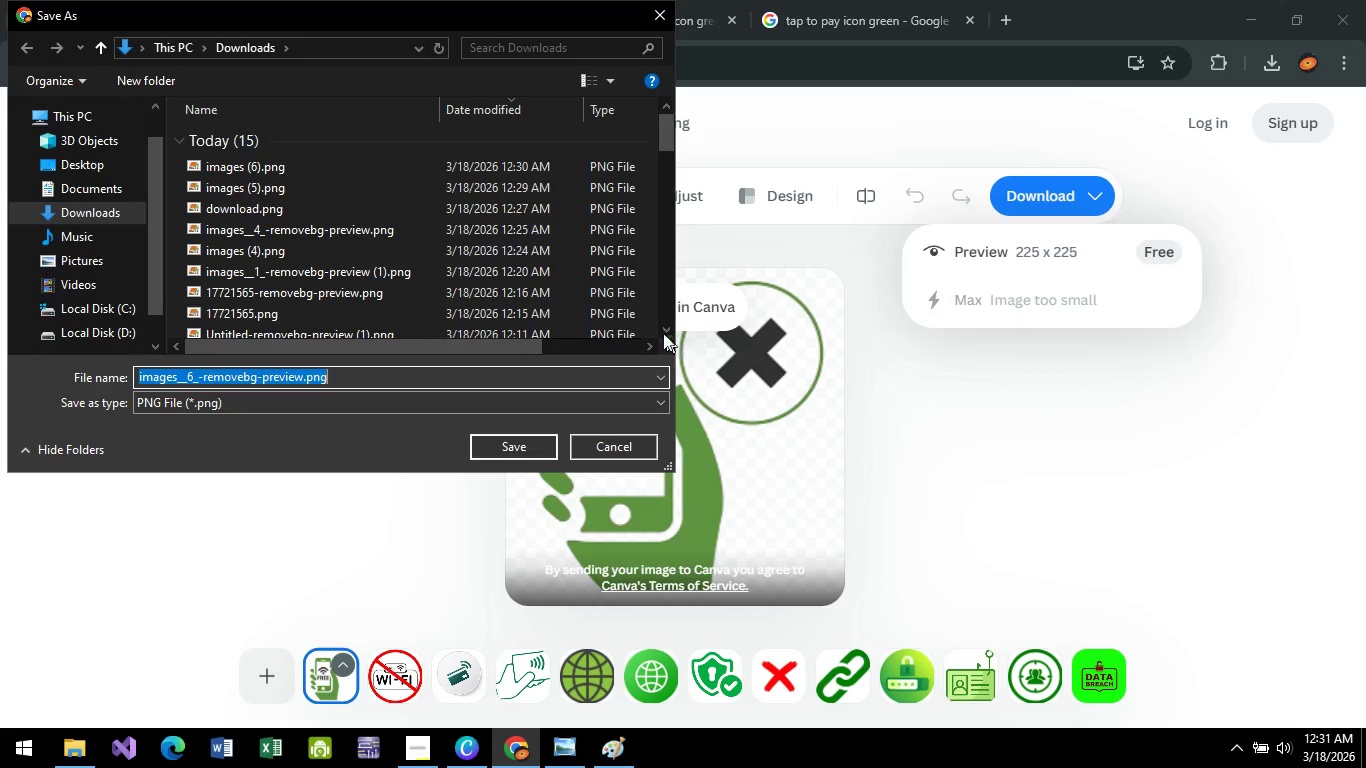 
wait(32.11)
 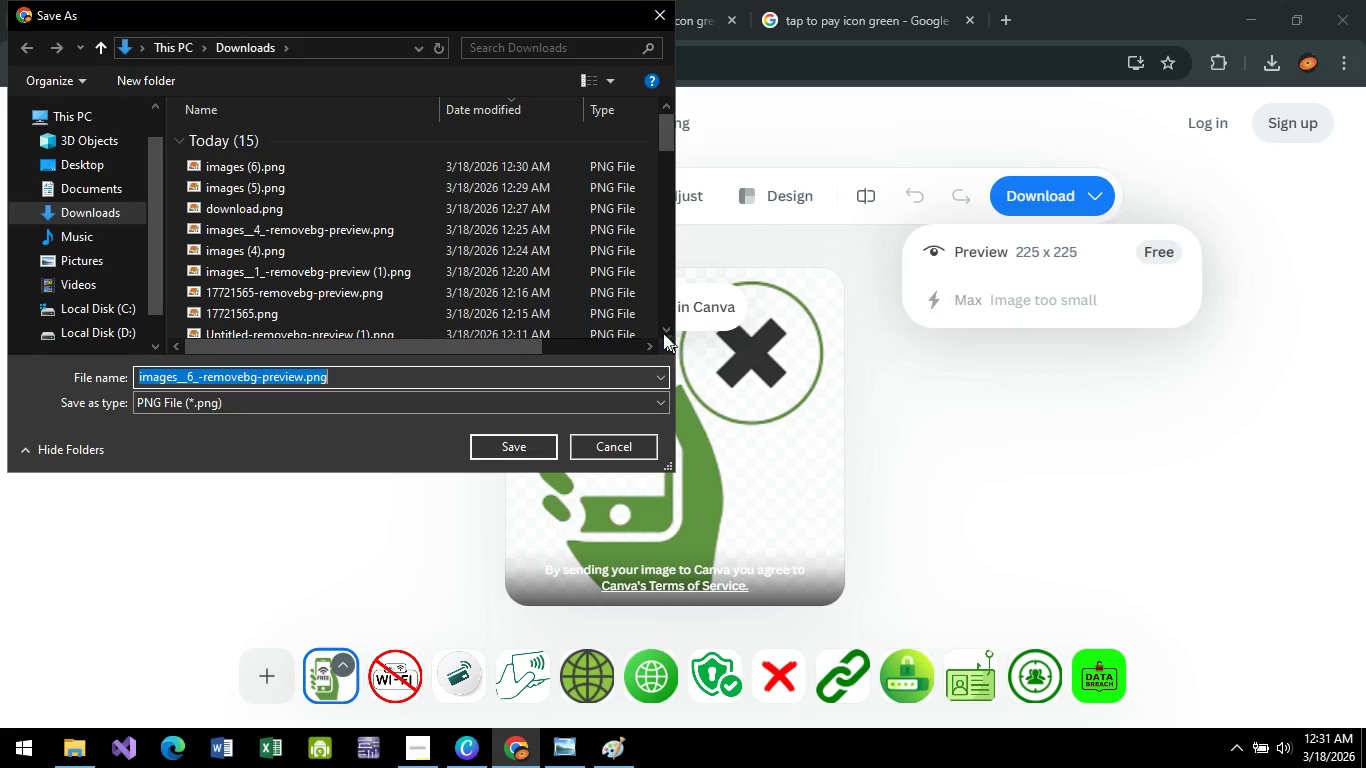 
left_click([521, 438])
 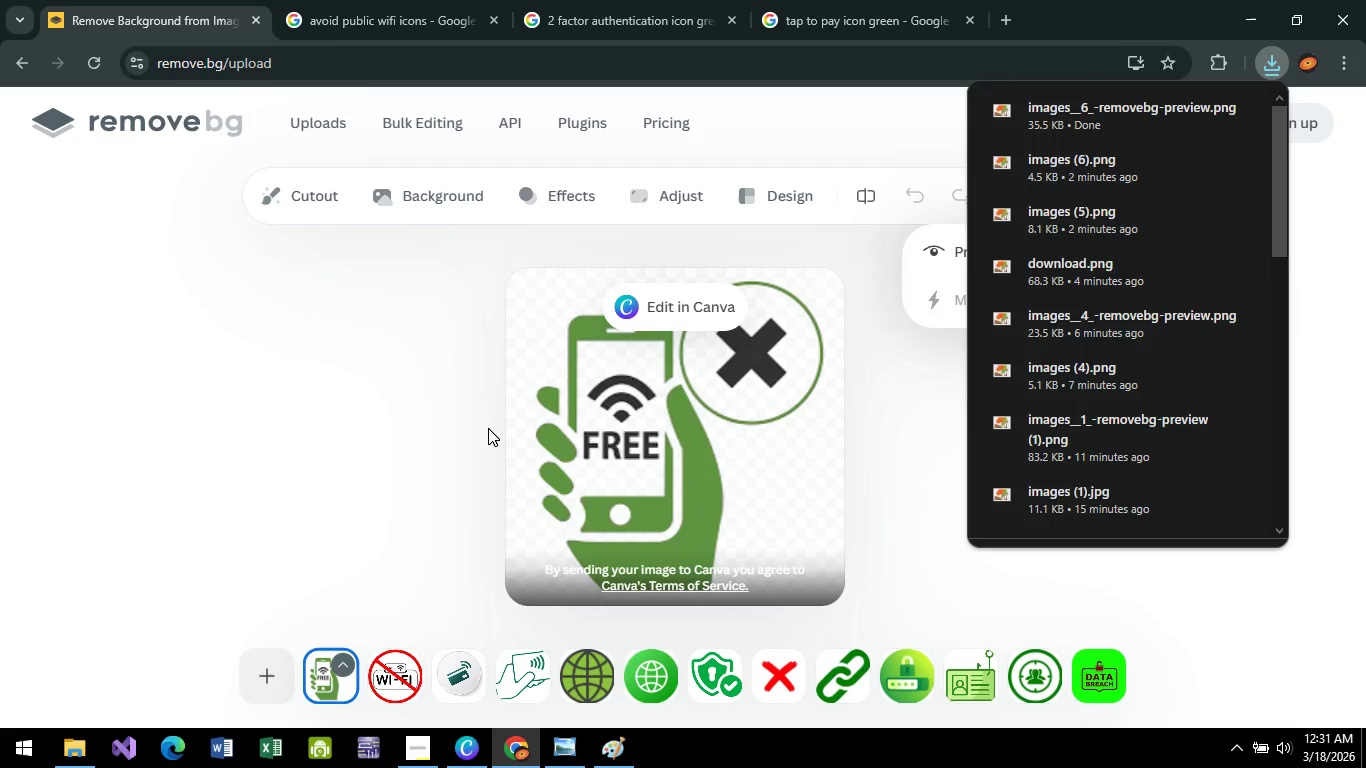 
wait(5.16)
 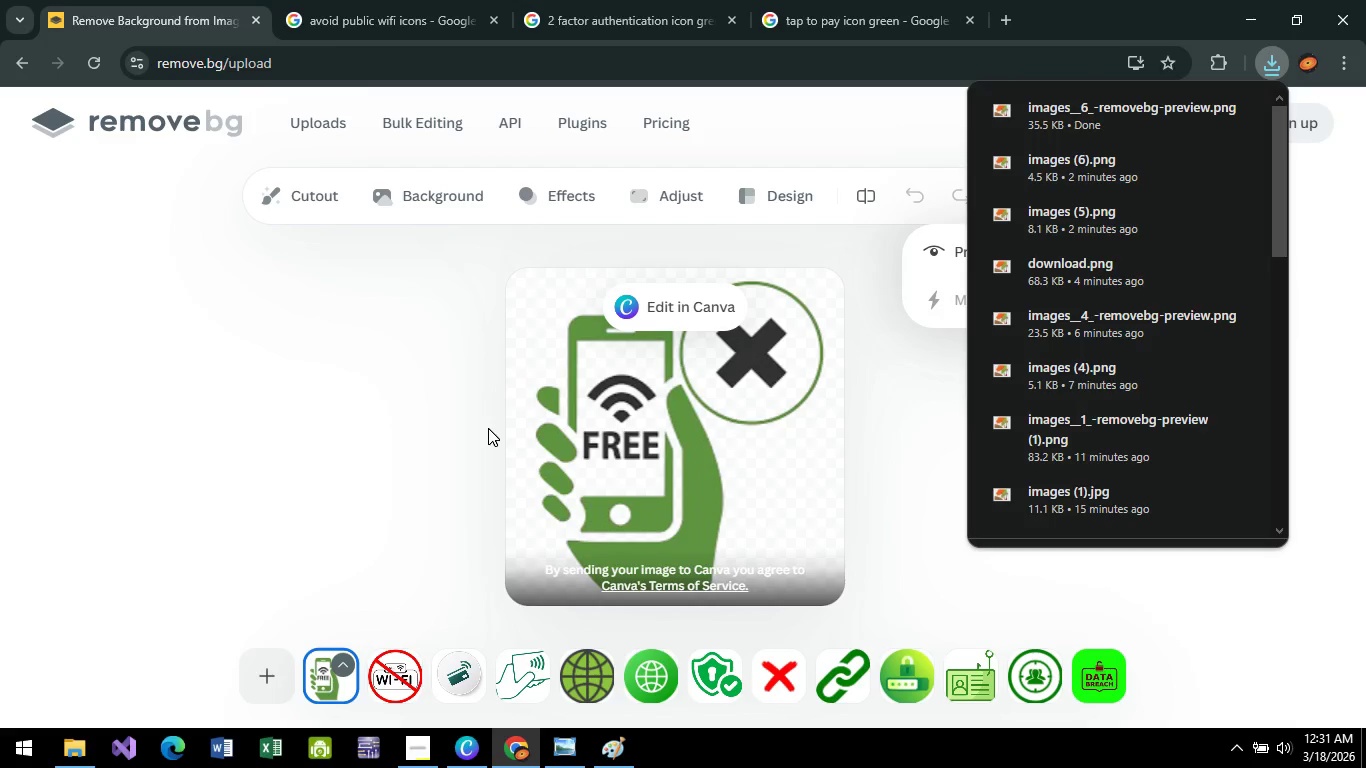 
mouse_move([835, 381])
 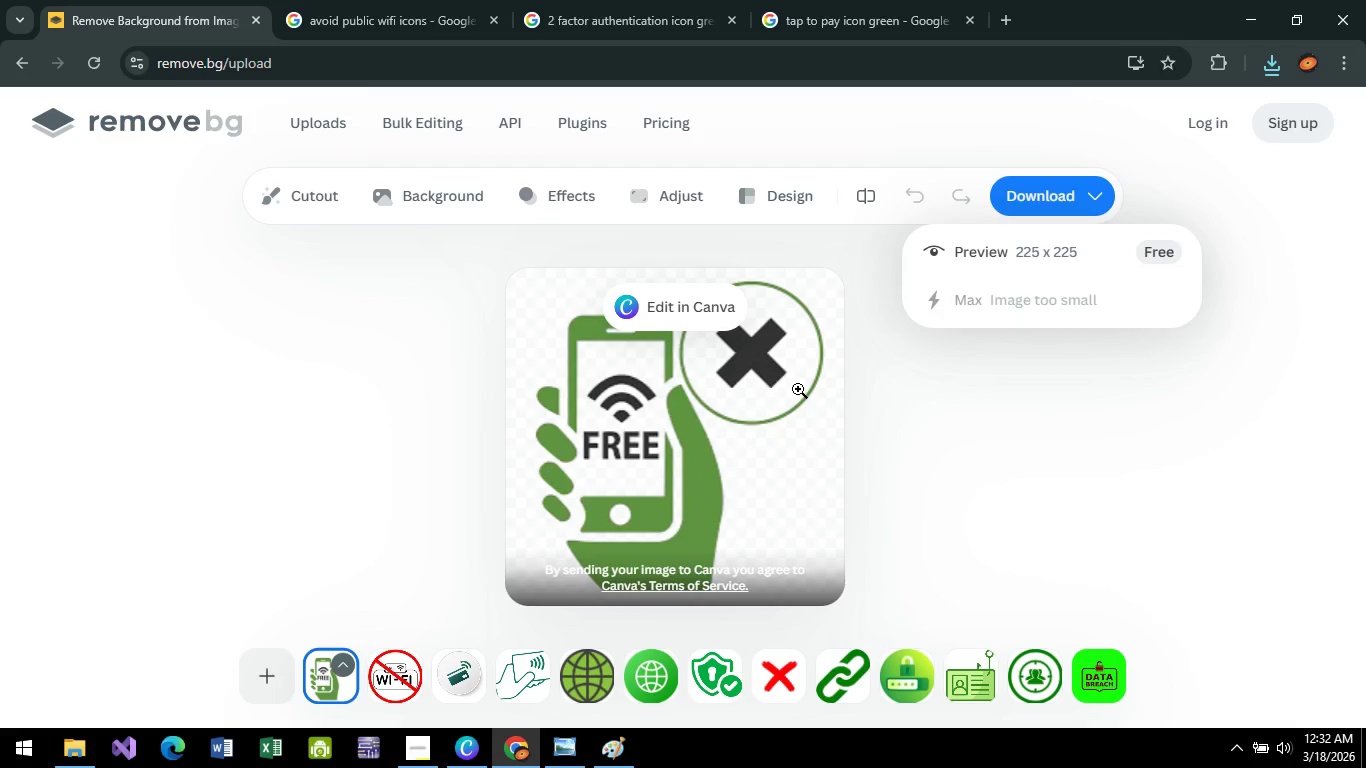 
wait(13.73)
 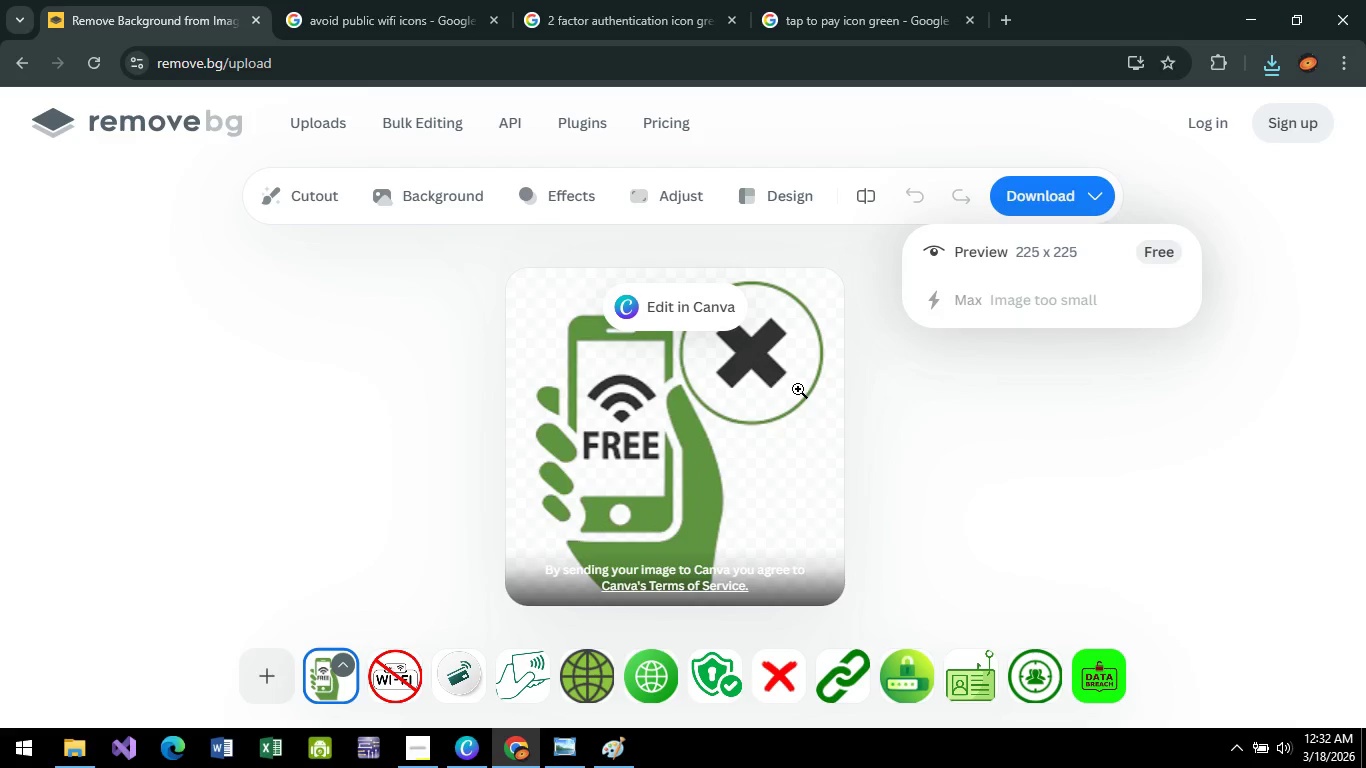 
key(Alt+AltLeft)
 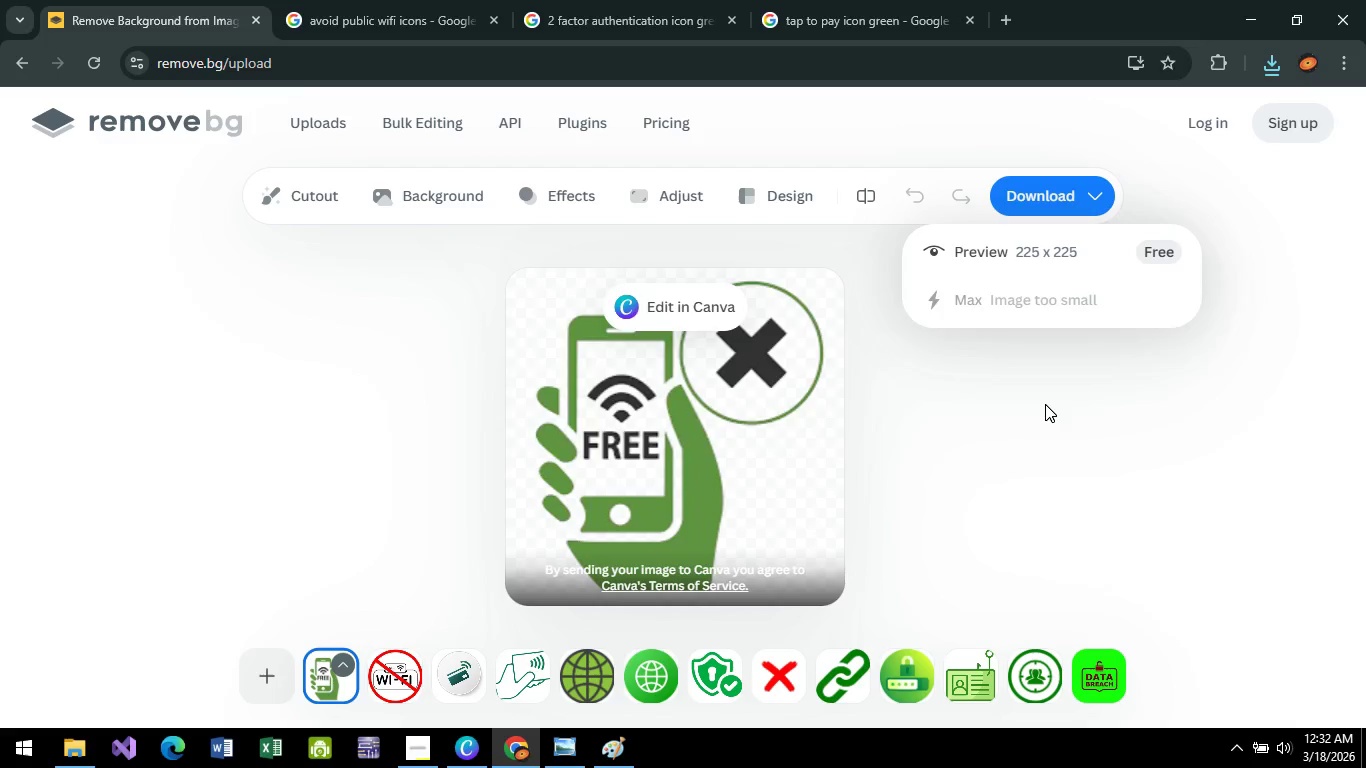 
key(Alt+Tab)
 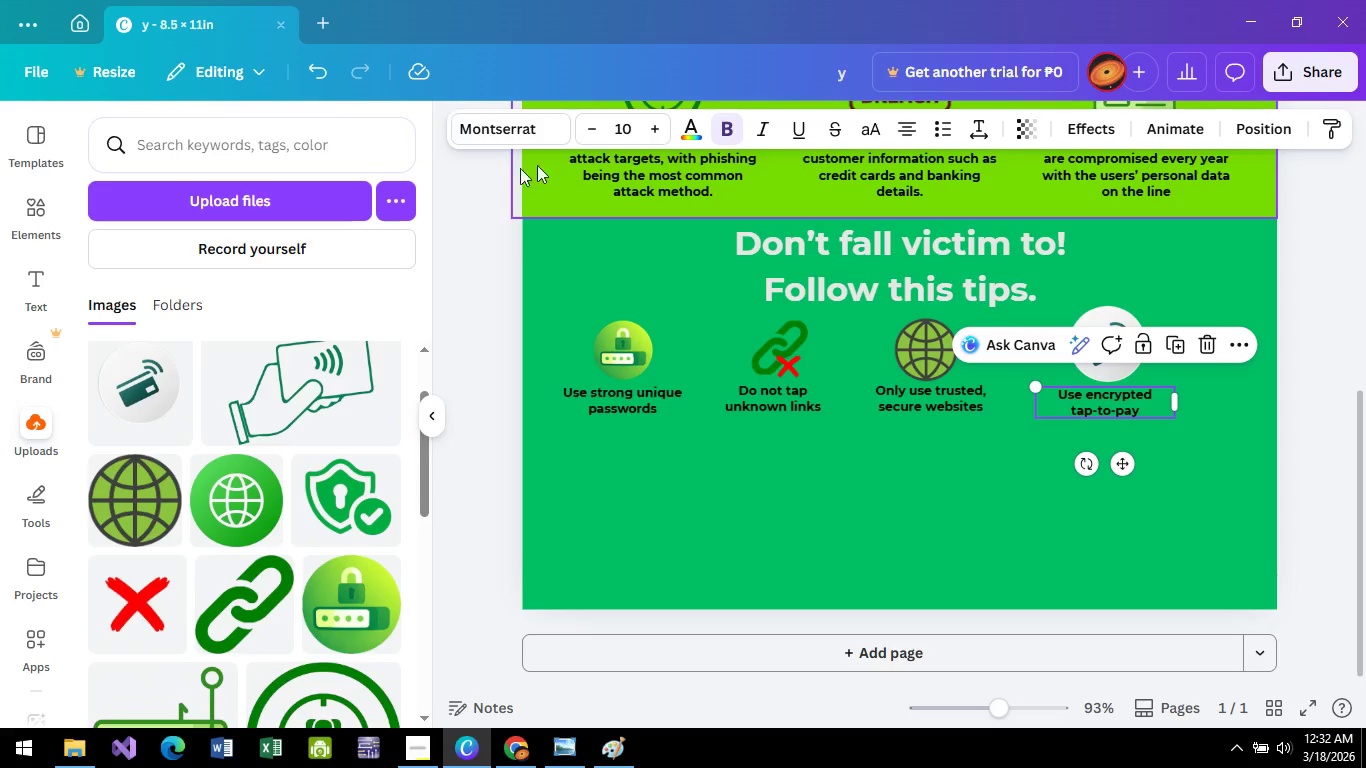 
wait(6.73)
 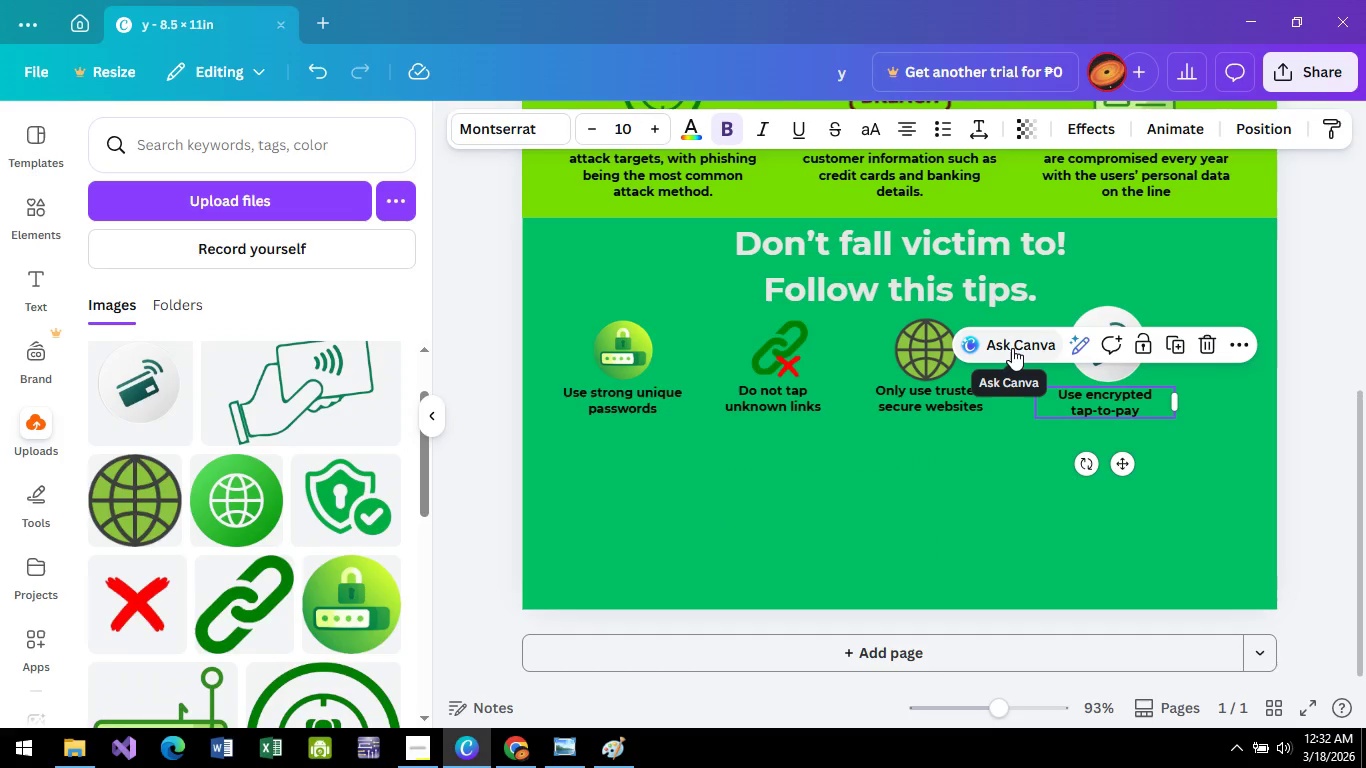 
left_click([281, 179])
 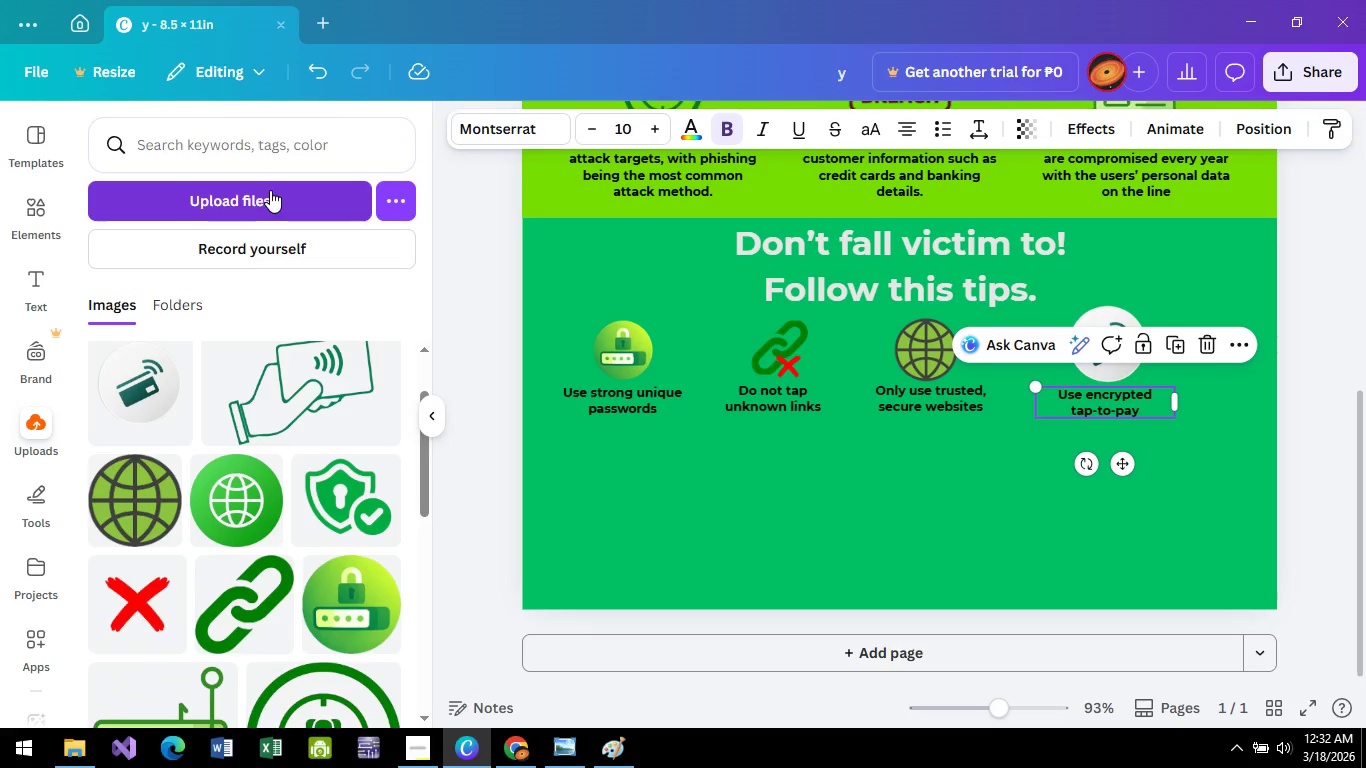 
wait(9.16)
 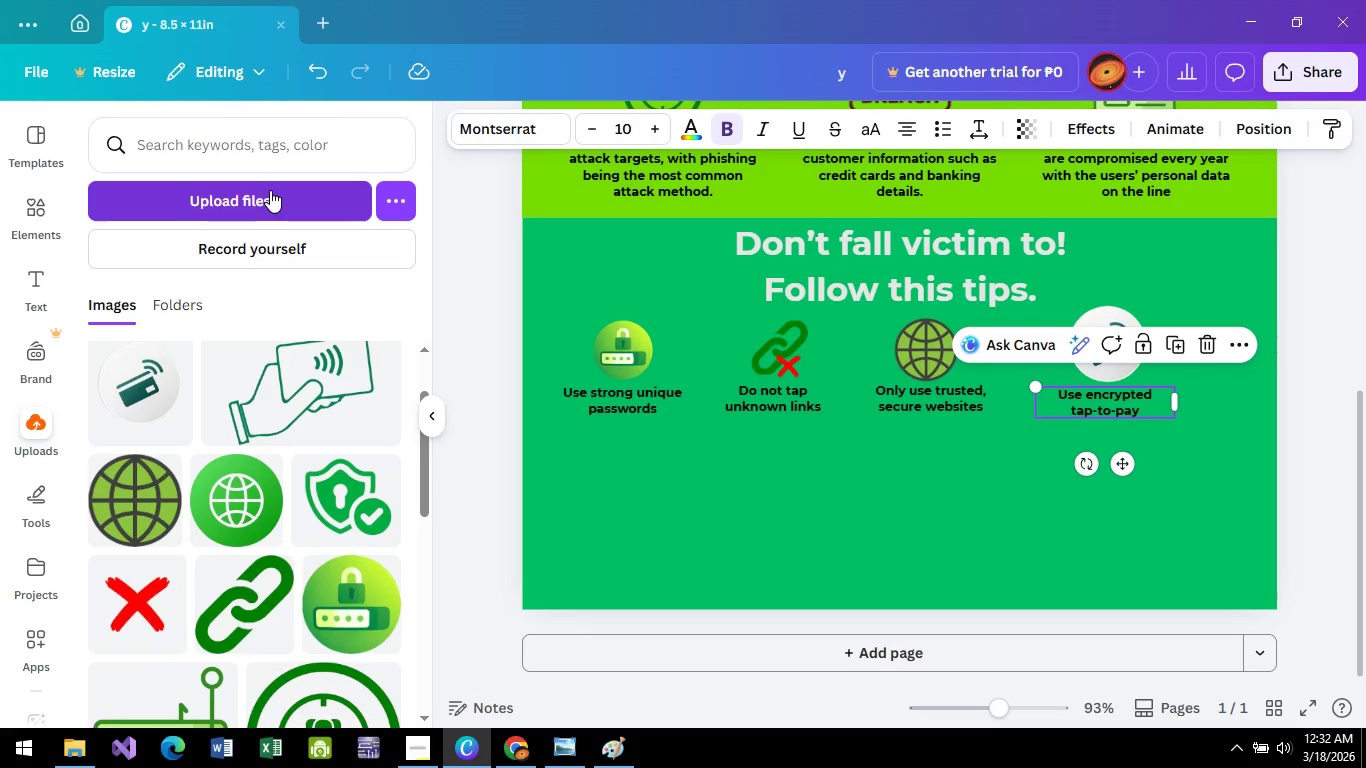 
left_click([270, 190])
 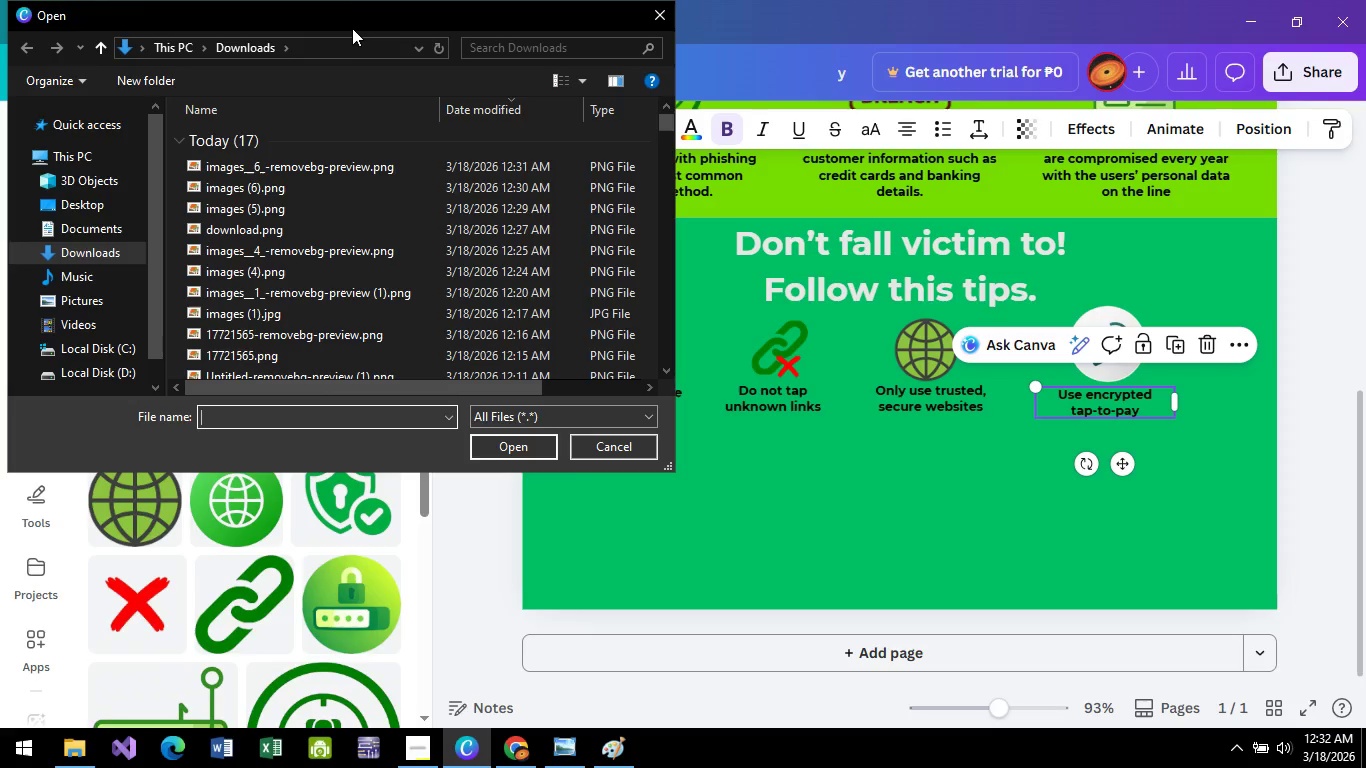 
wait(25.69)
 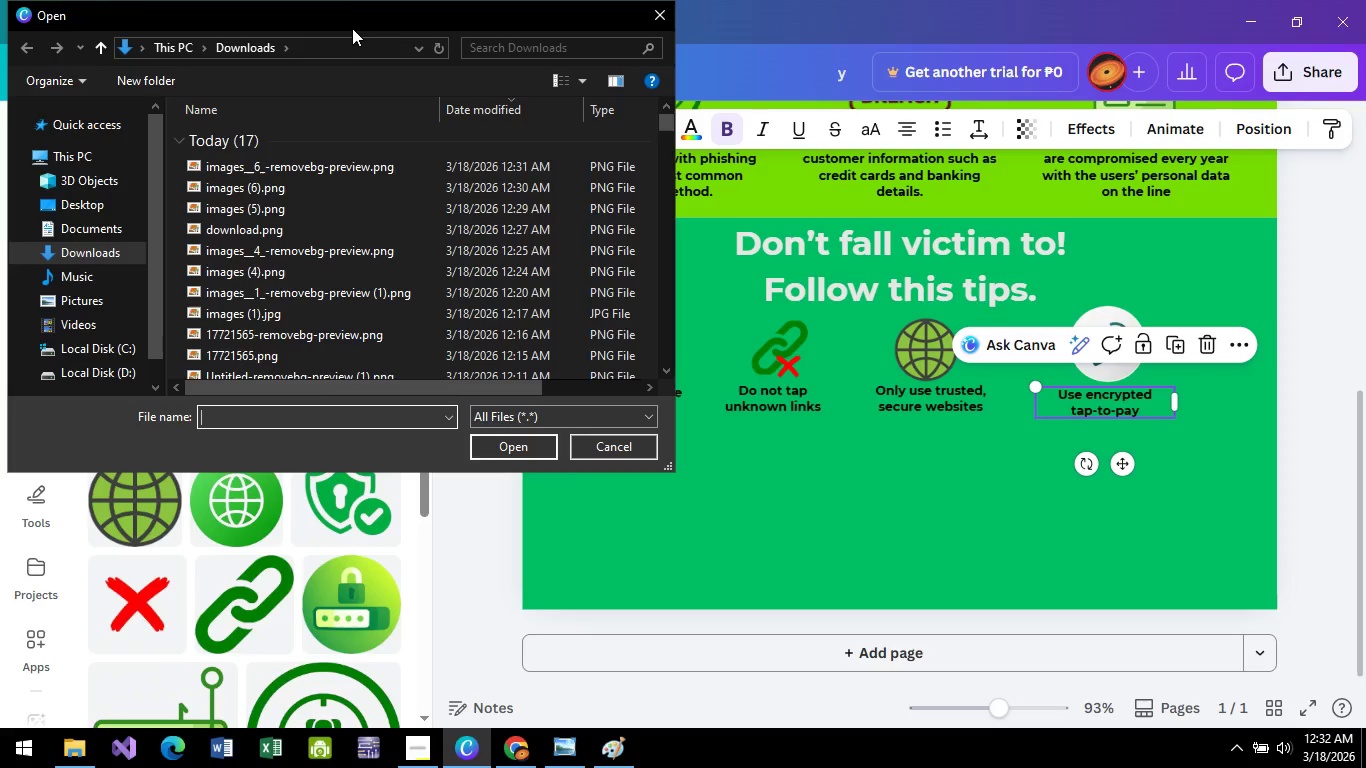 
left_click([349, 163])
 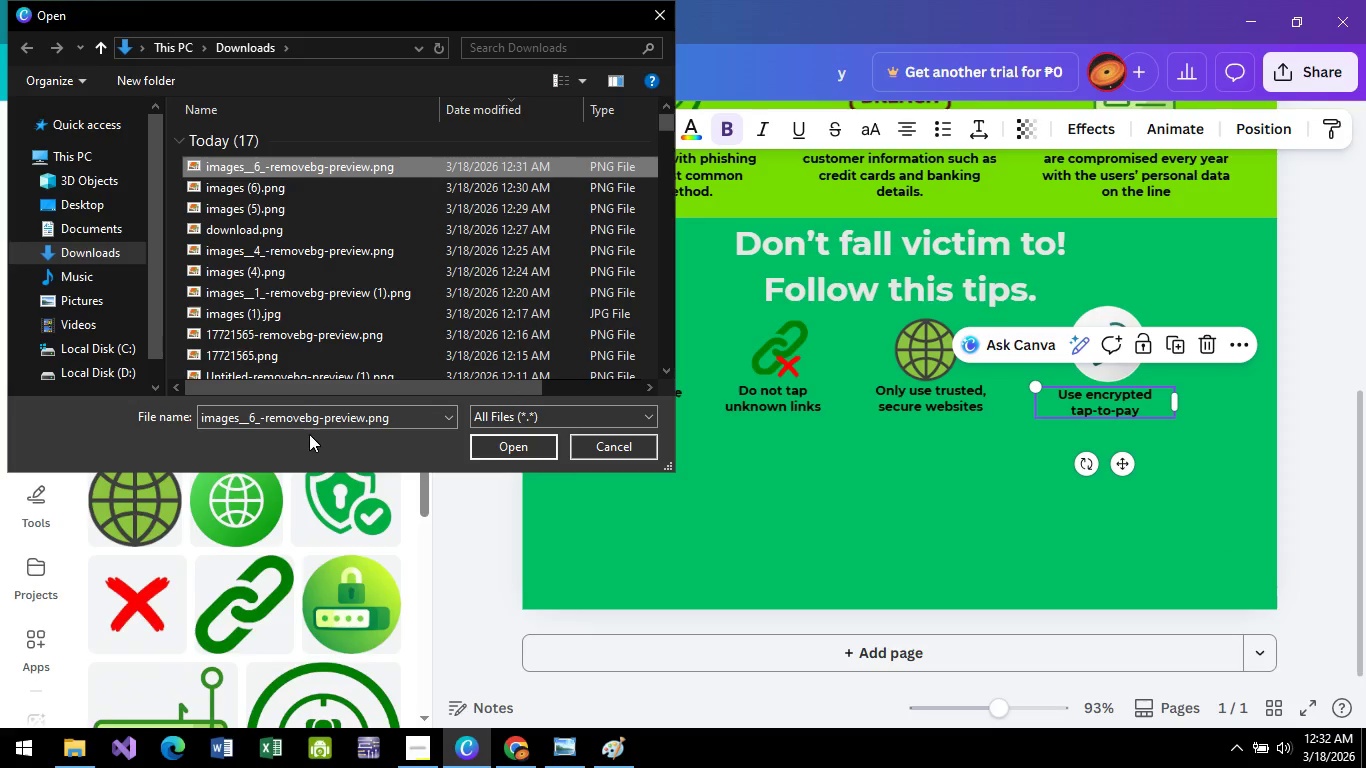 
wait(15.36)
 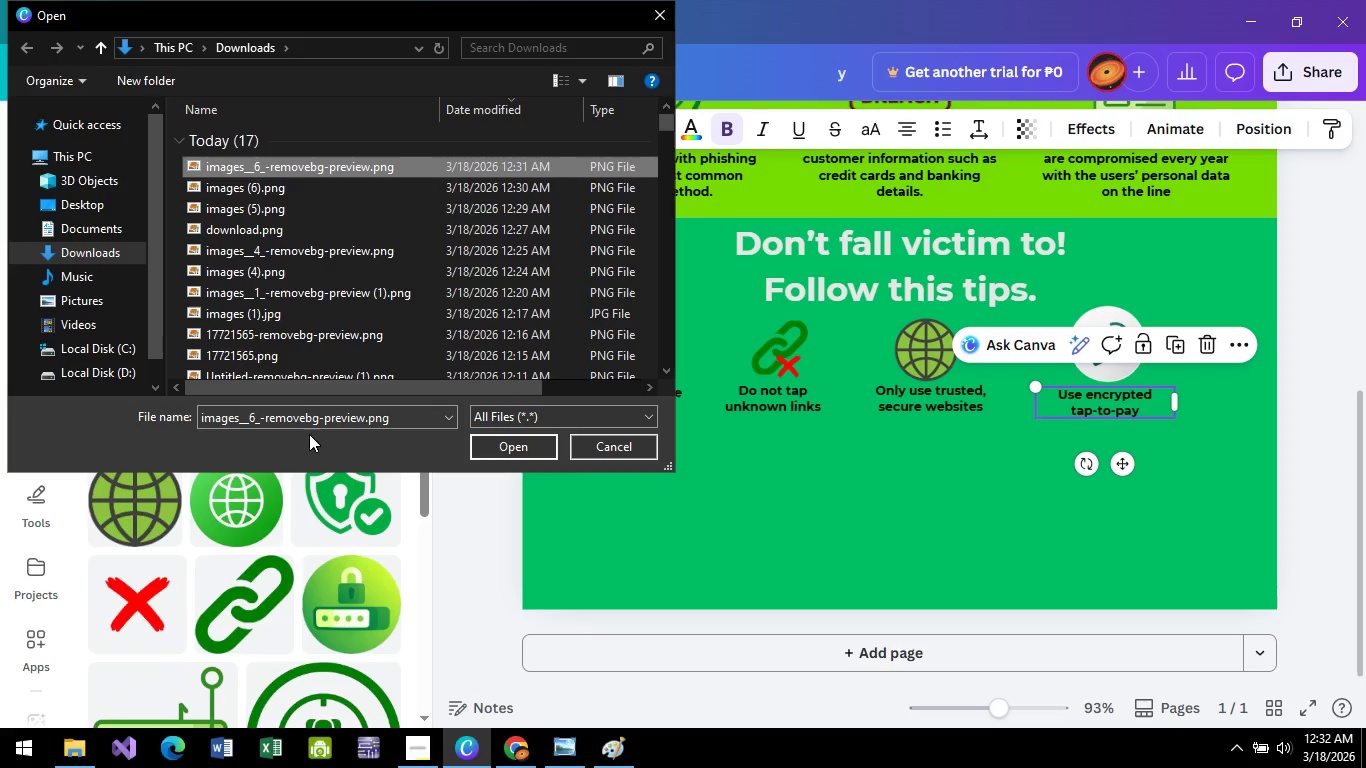 
left_click([542, 450])
 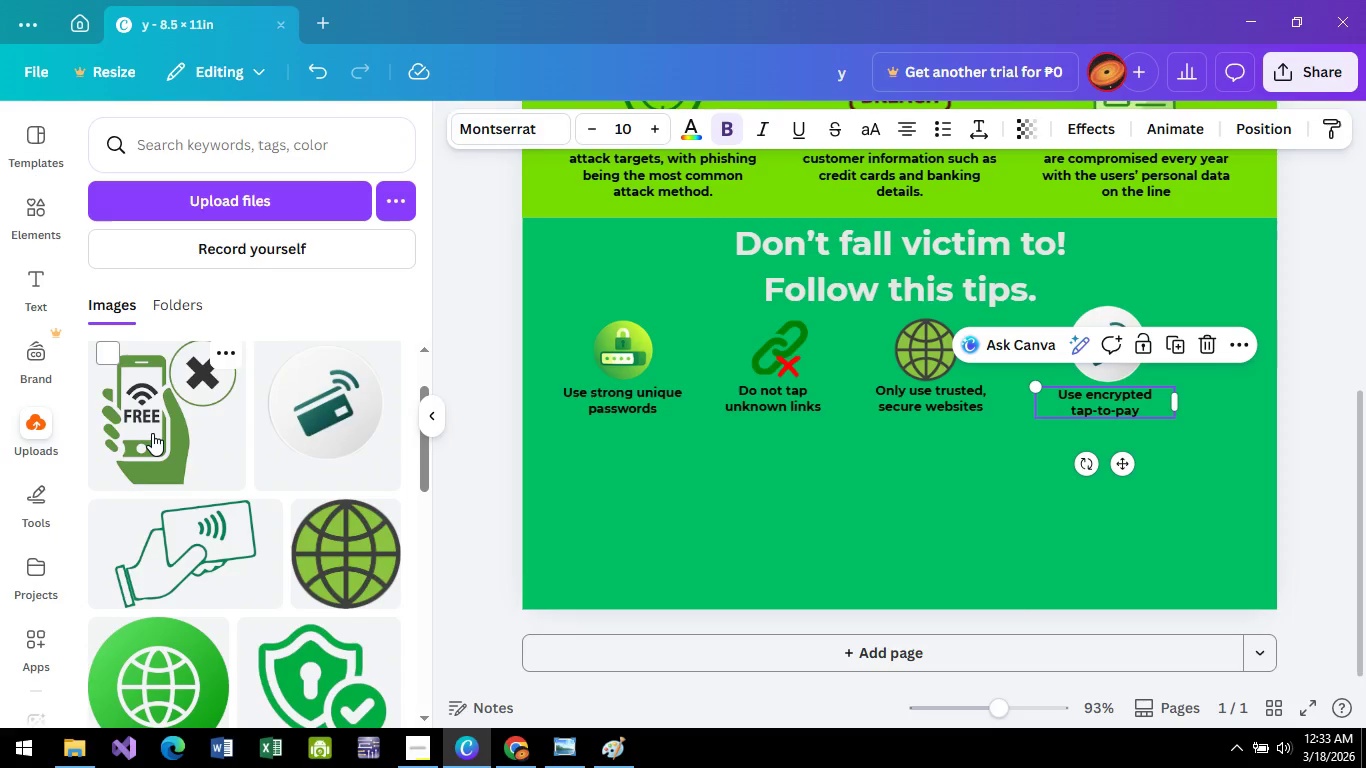 
wait(7.86)
 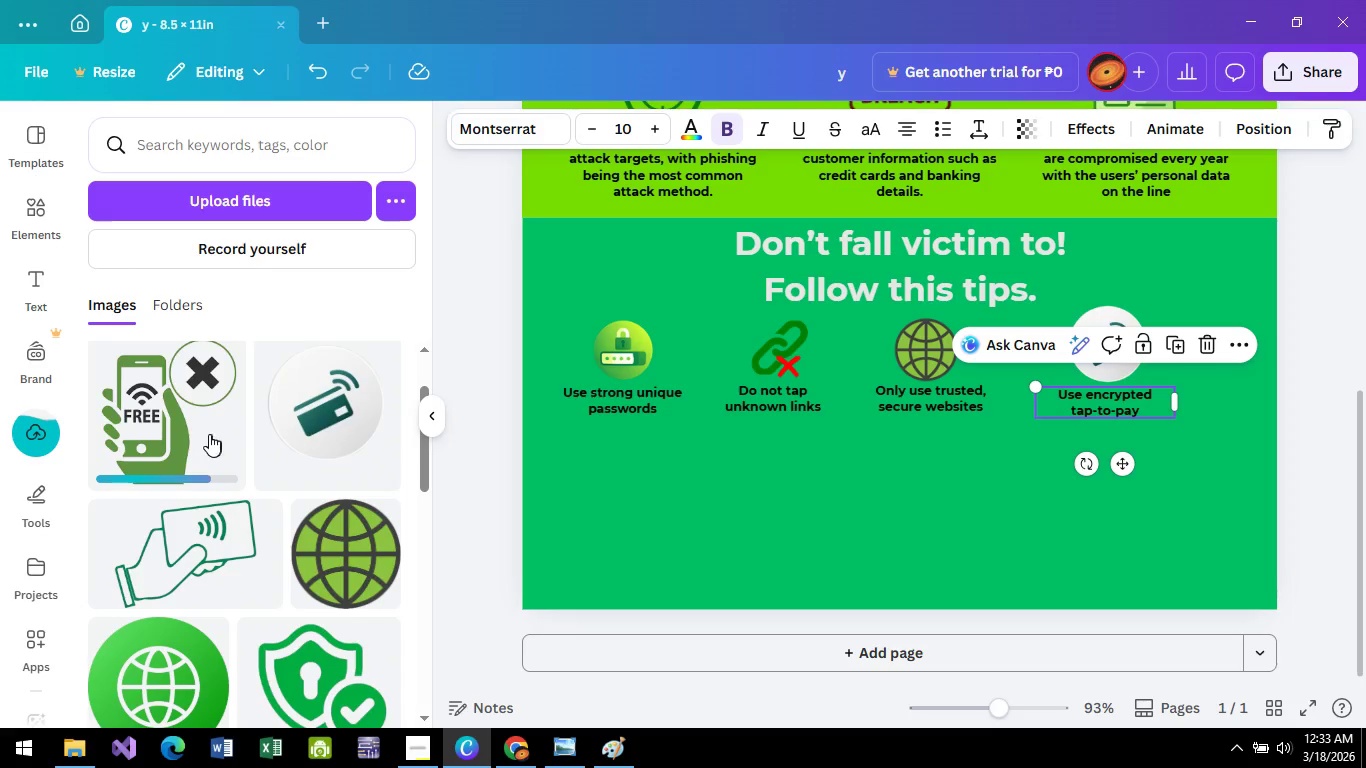 
left_click([152, 433])
 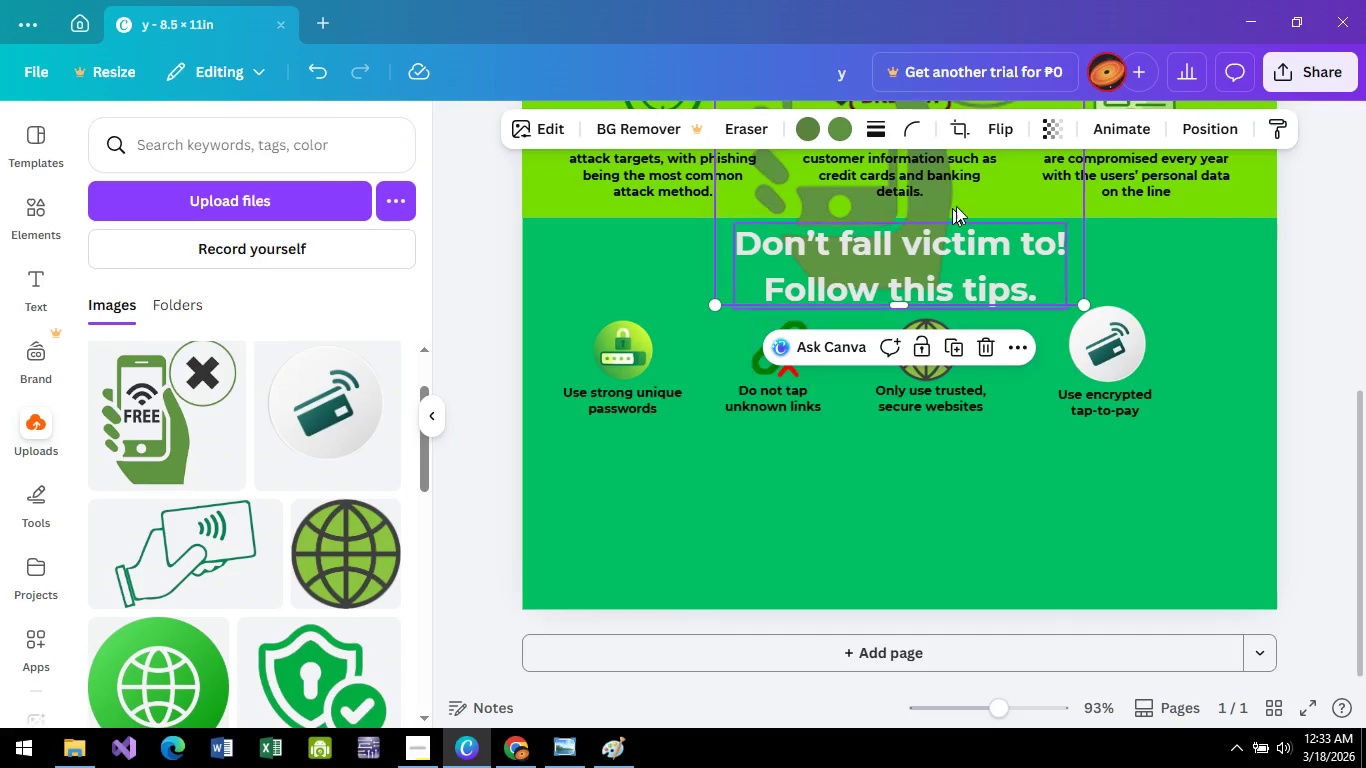 
left_click_drag(start_coordinate=[976, 192], to_coordinate=[744, 539])
 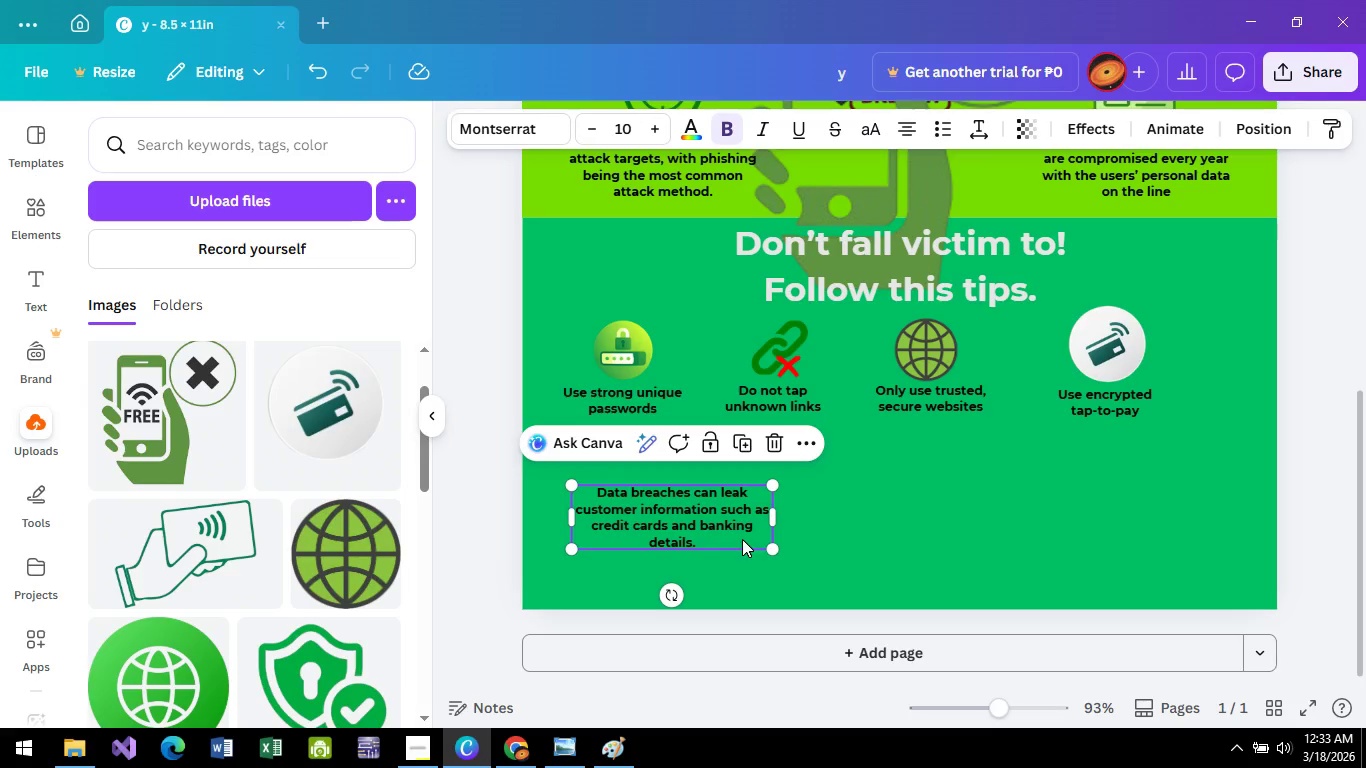 
key(Control+Z)
 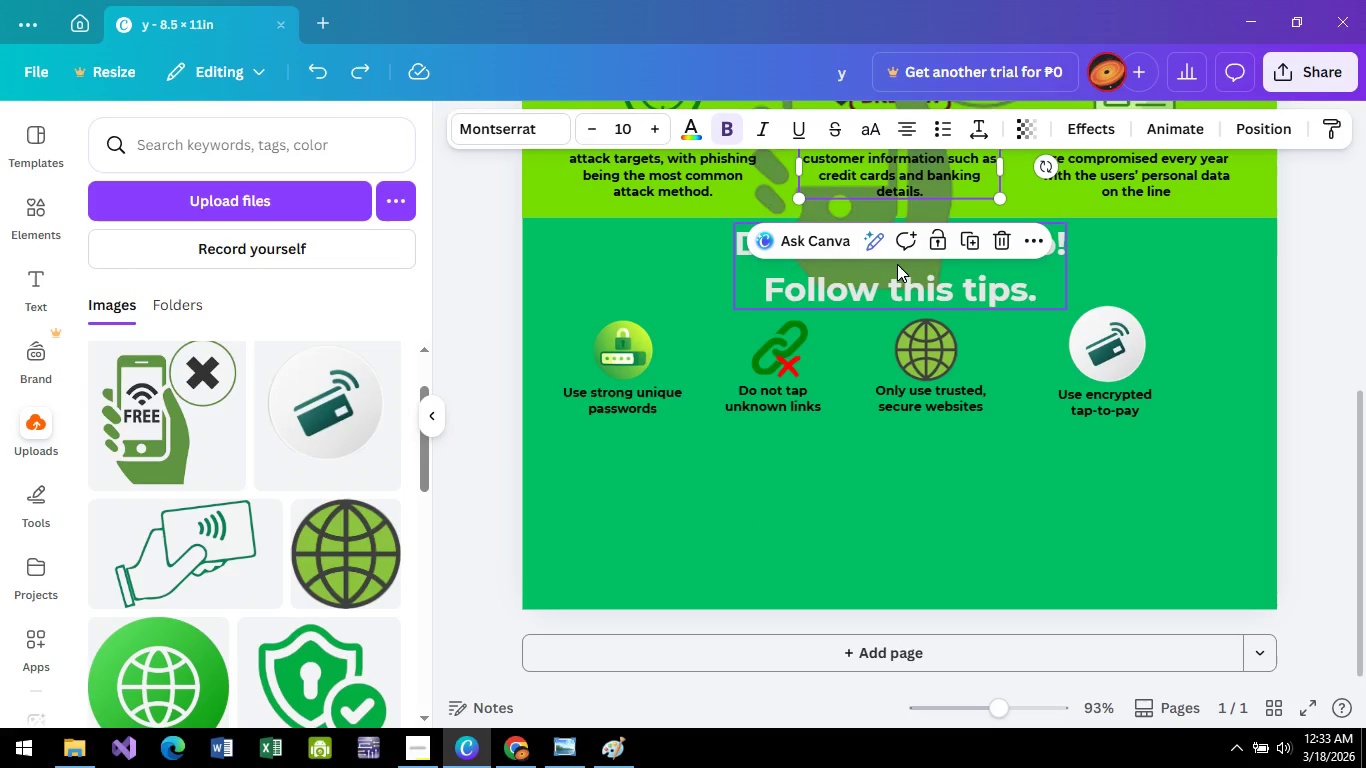 
left_click([876, 261])
 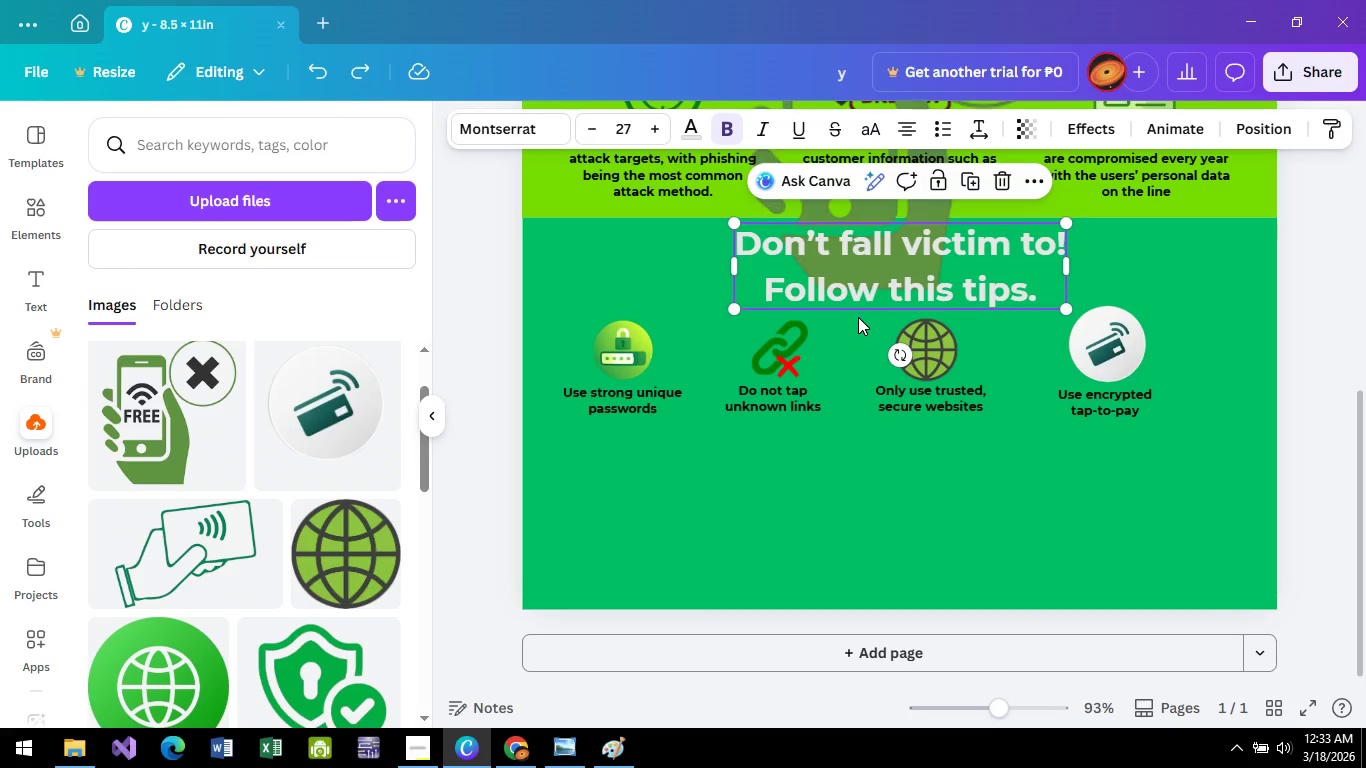 
scroll: coordinate [858, 319], scroll_direction: up, amount: 2.0
 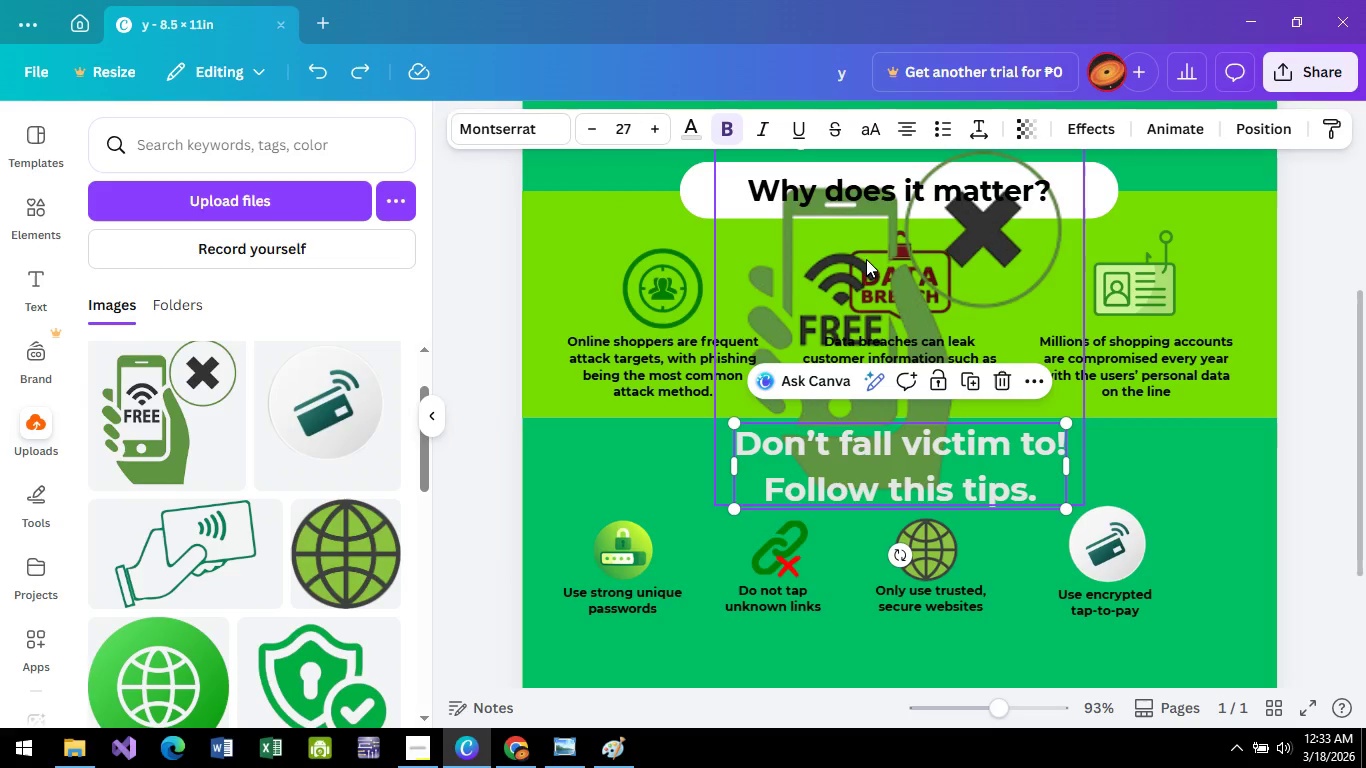 
left_click([842, 245])
 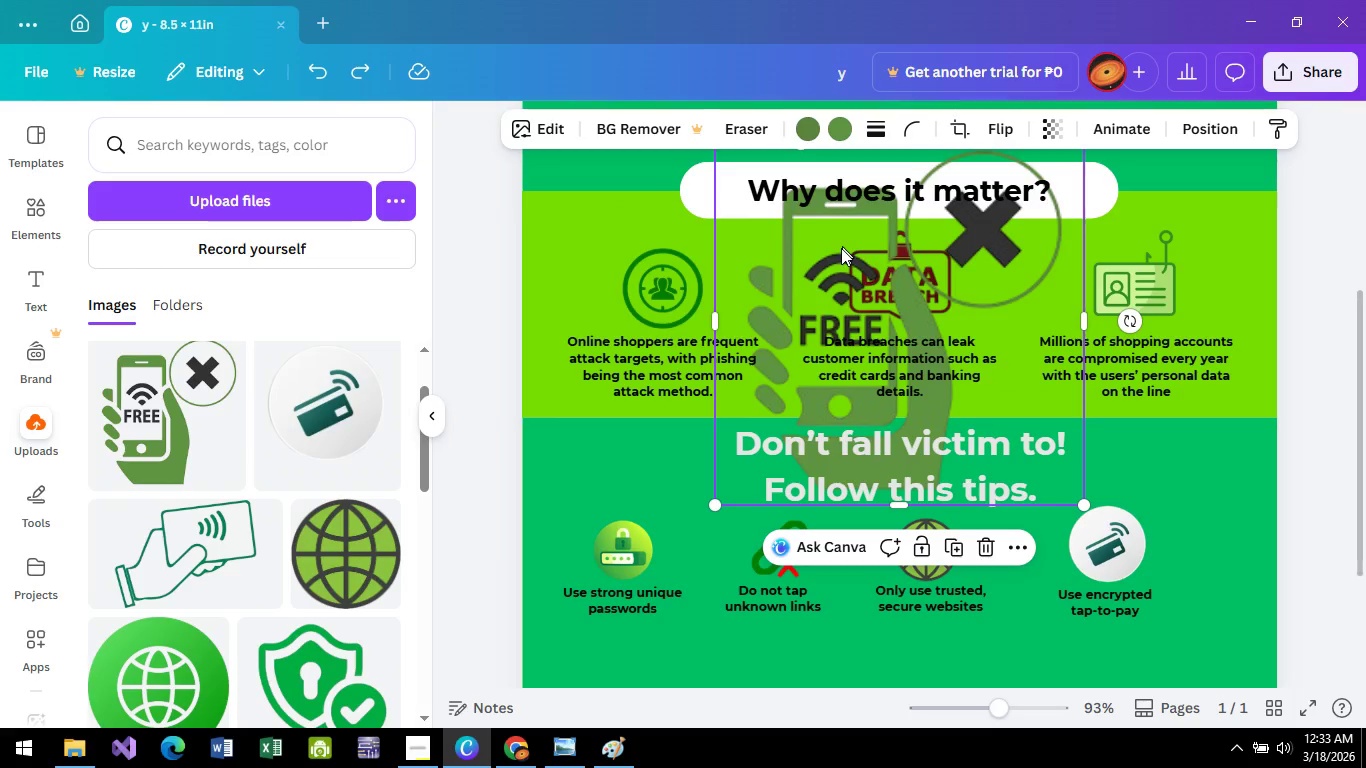 
left_click_drag(start_coordinate=[842, 245], to_coordinate=[643, 616])
 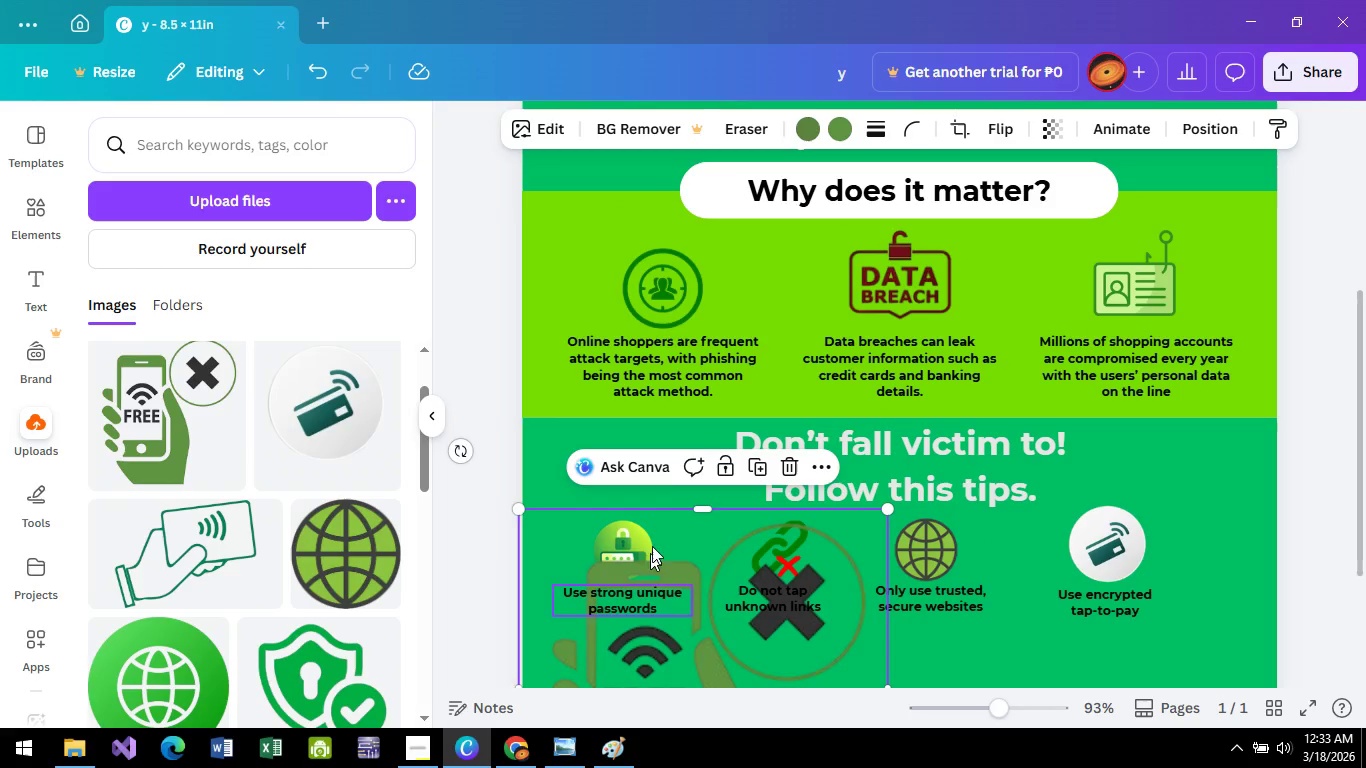 
scroll: coordinate [664, 484], scroll_direction: down, amount: 3.0
 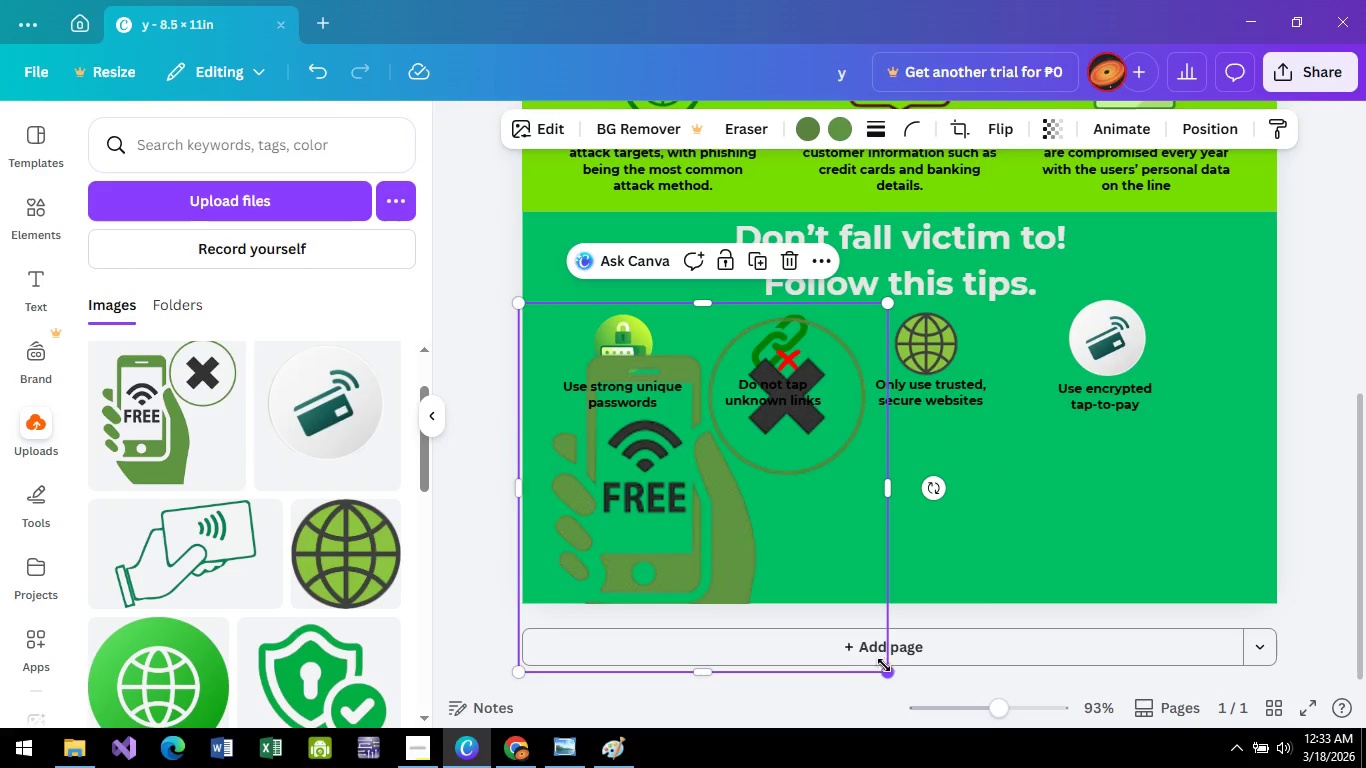 
left_click_drag(start_coordinate=[886, 670], to_coordinate=[574, 393])
 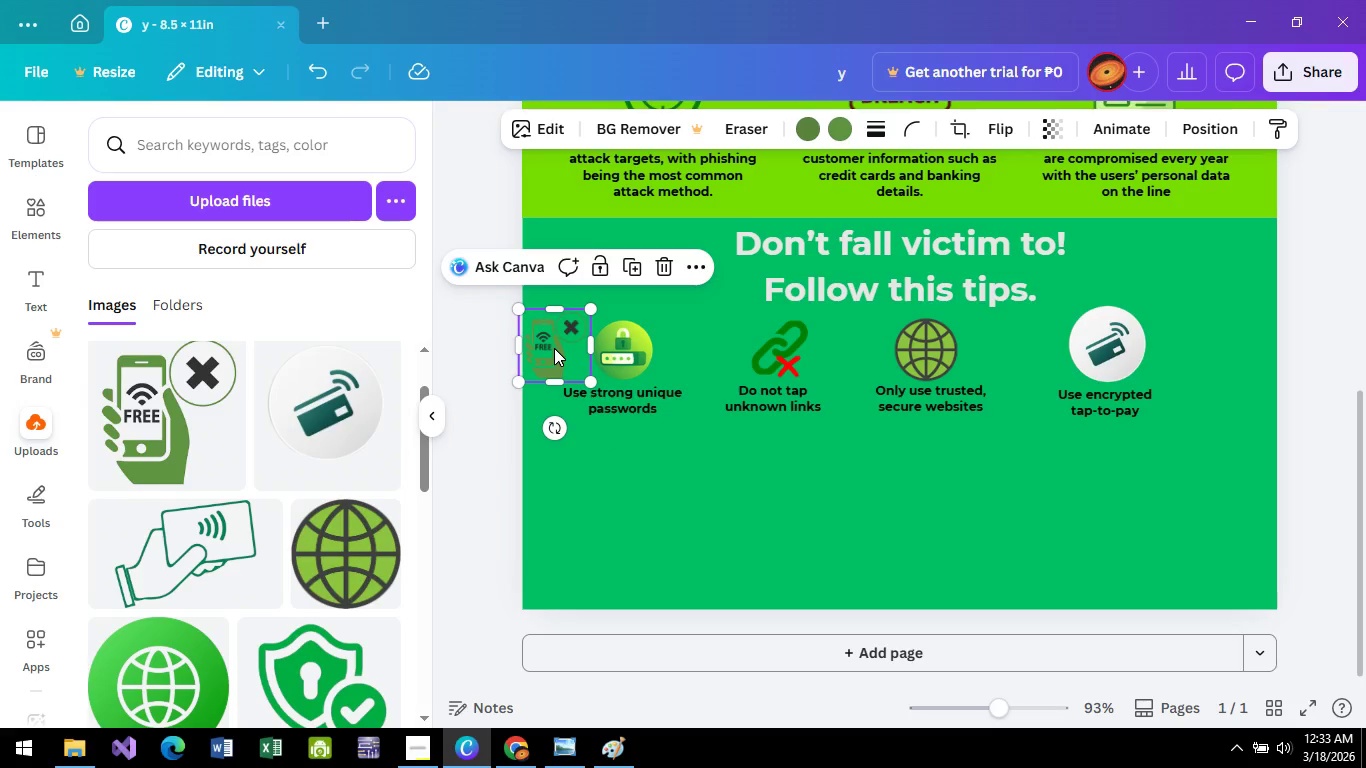 
left_click_drag(start_coordinate=[554, 348], to_coordinate=[758, 488])
 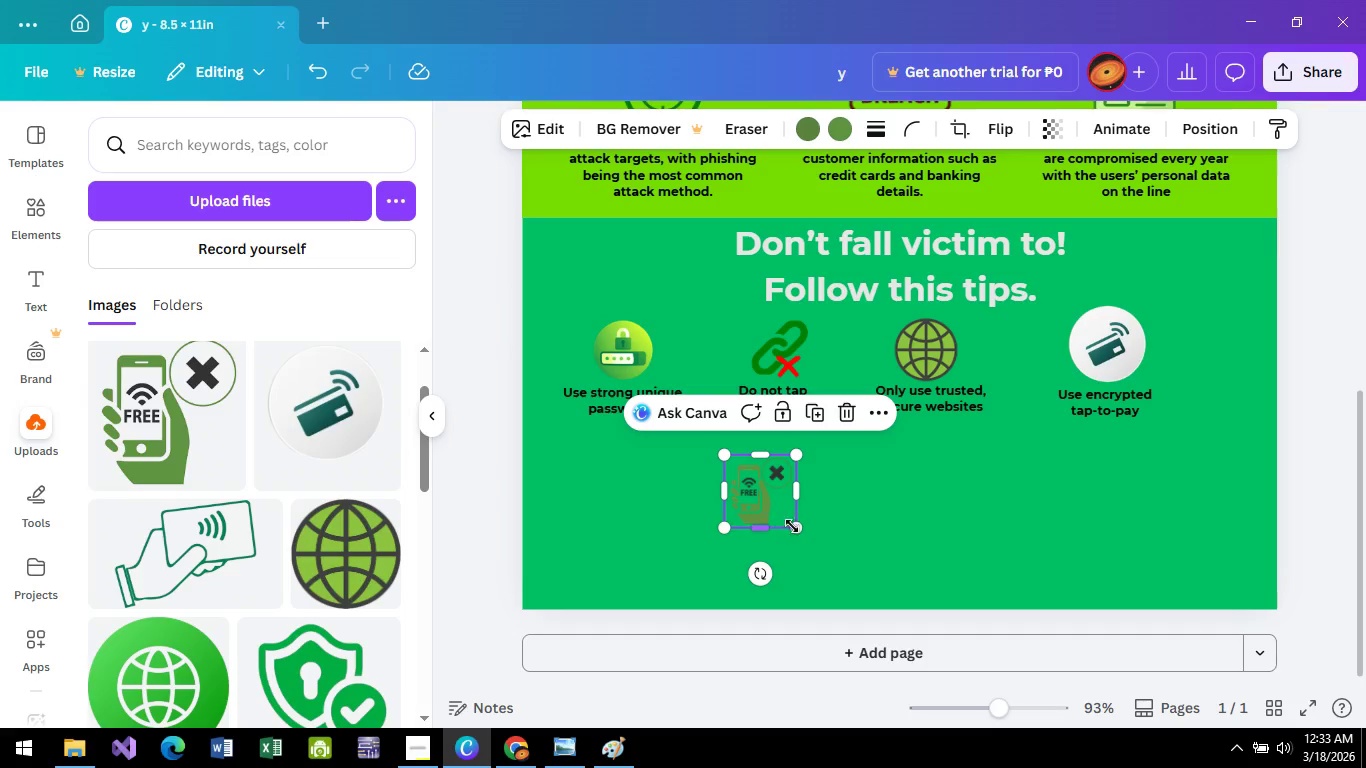 
left_click_drag(start_coordinate=[797, 524], to_coordinate=[831, 534])
 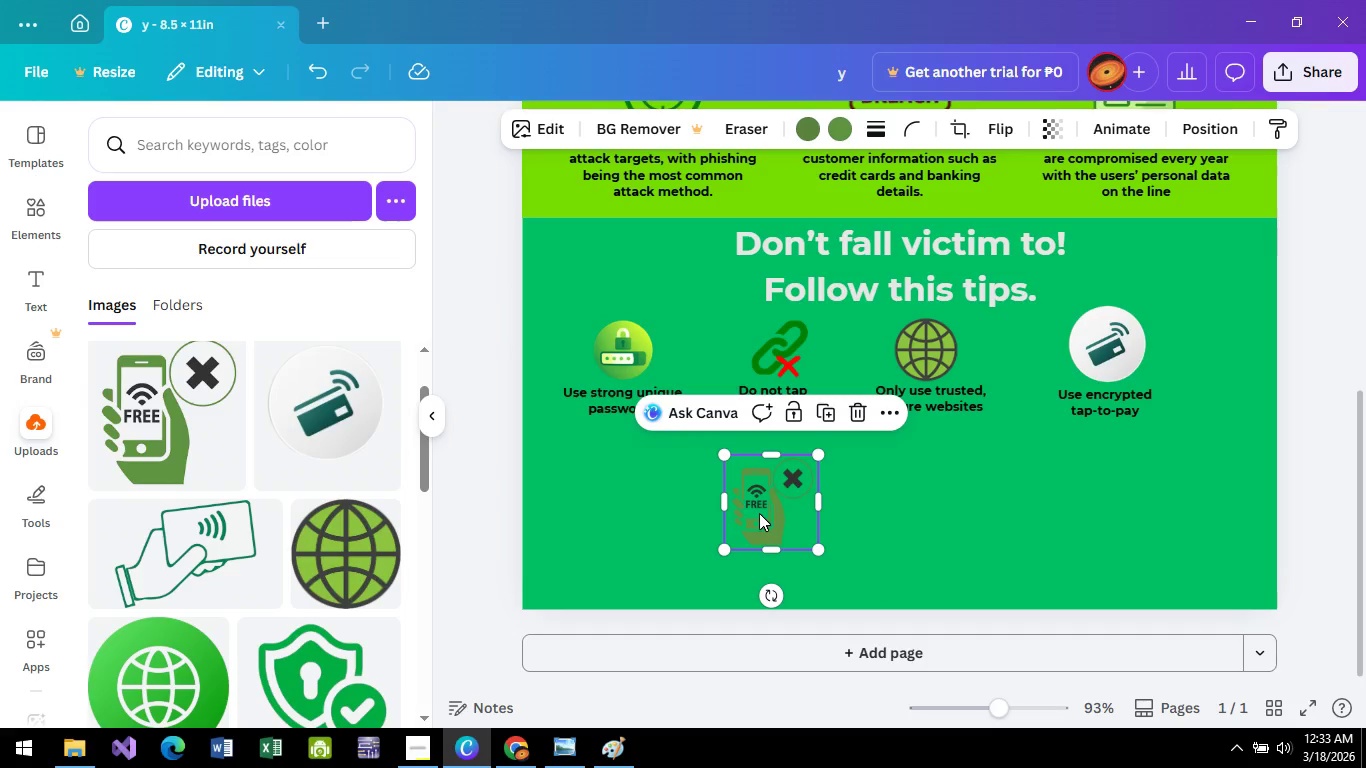 
left_click_drag(start_coordinate=[755, 513], to_coordinate=[849, 486])
 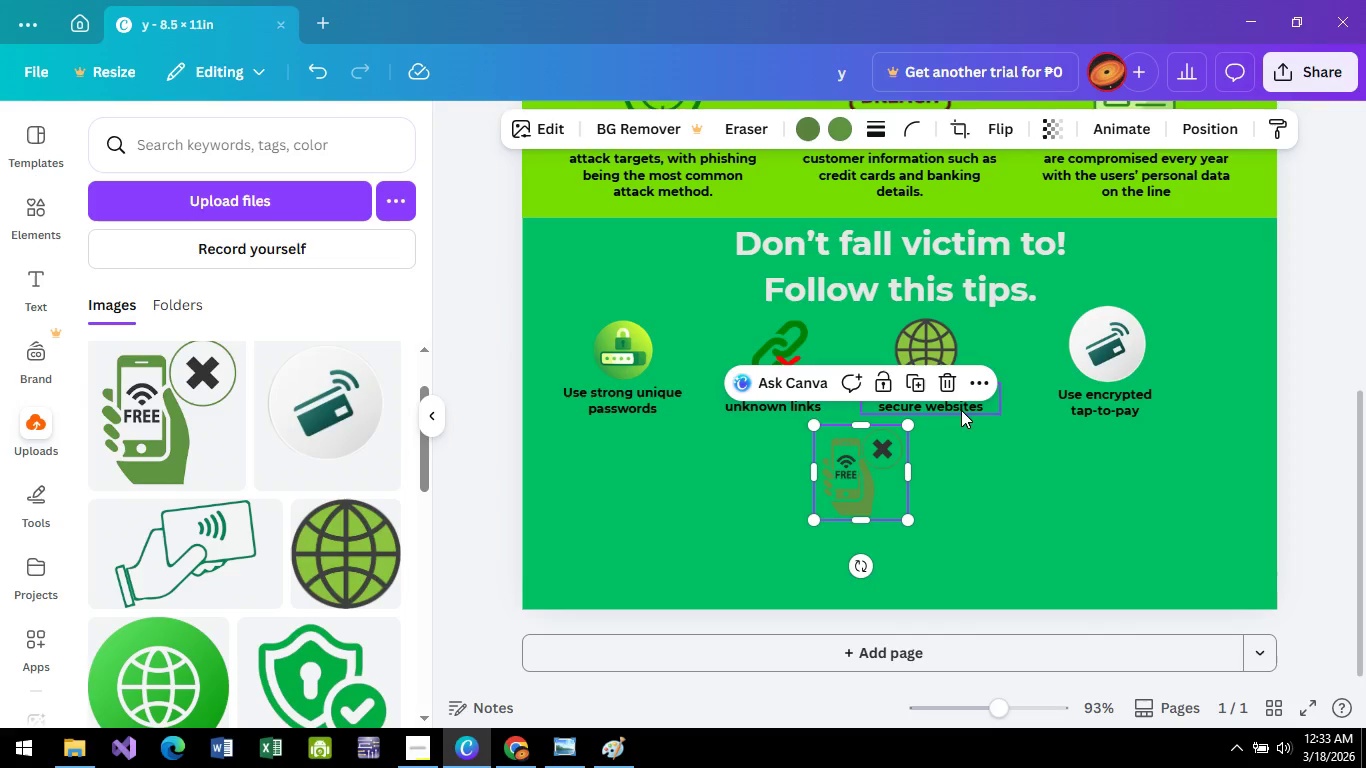 
left_click([962, 409])
 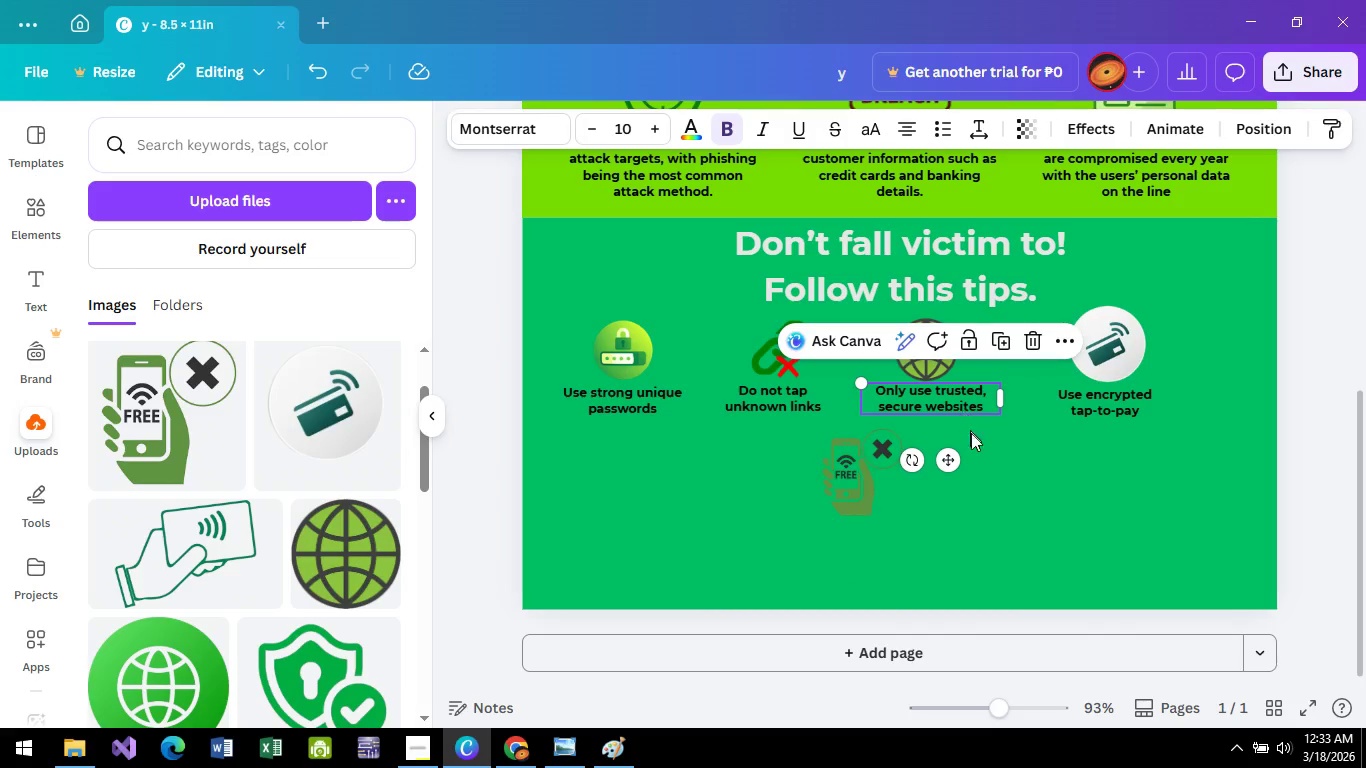 
key(Control+C)
 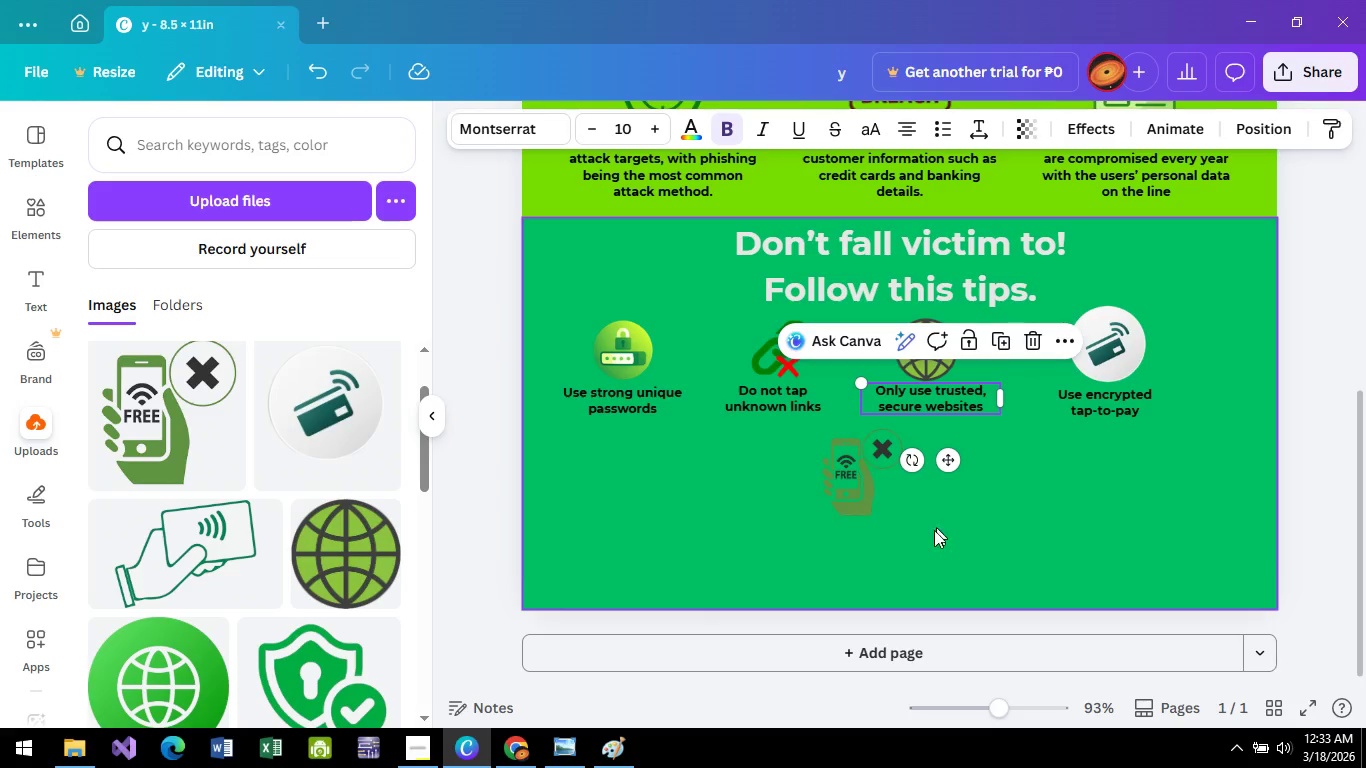 
key(Control+V)
 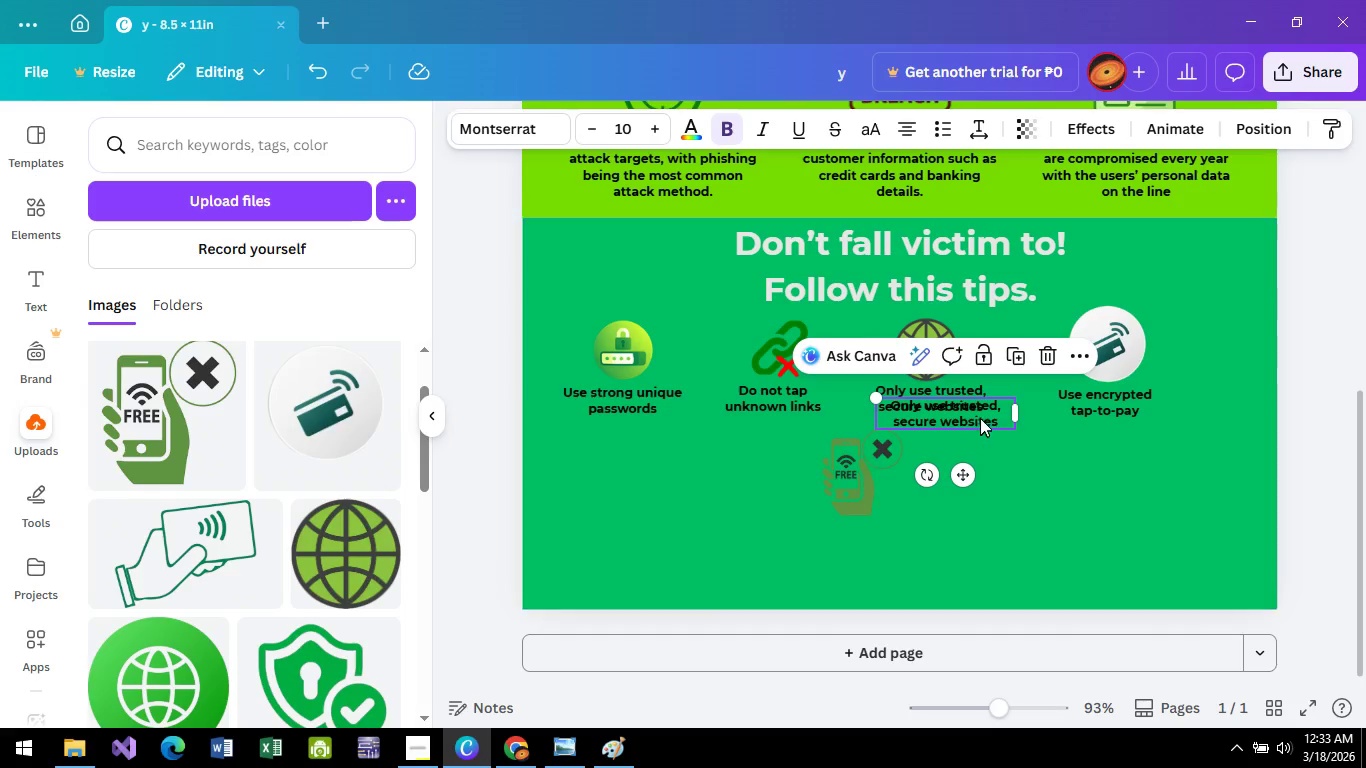 
left_click_drag(start_coordinate=[980, 418], to_coordinate=[890, 543])
 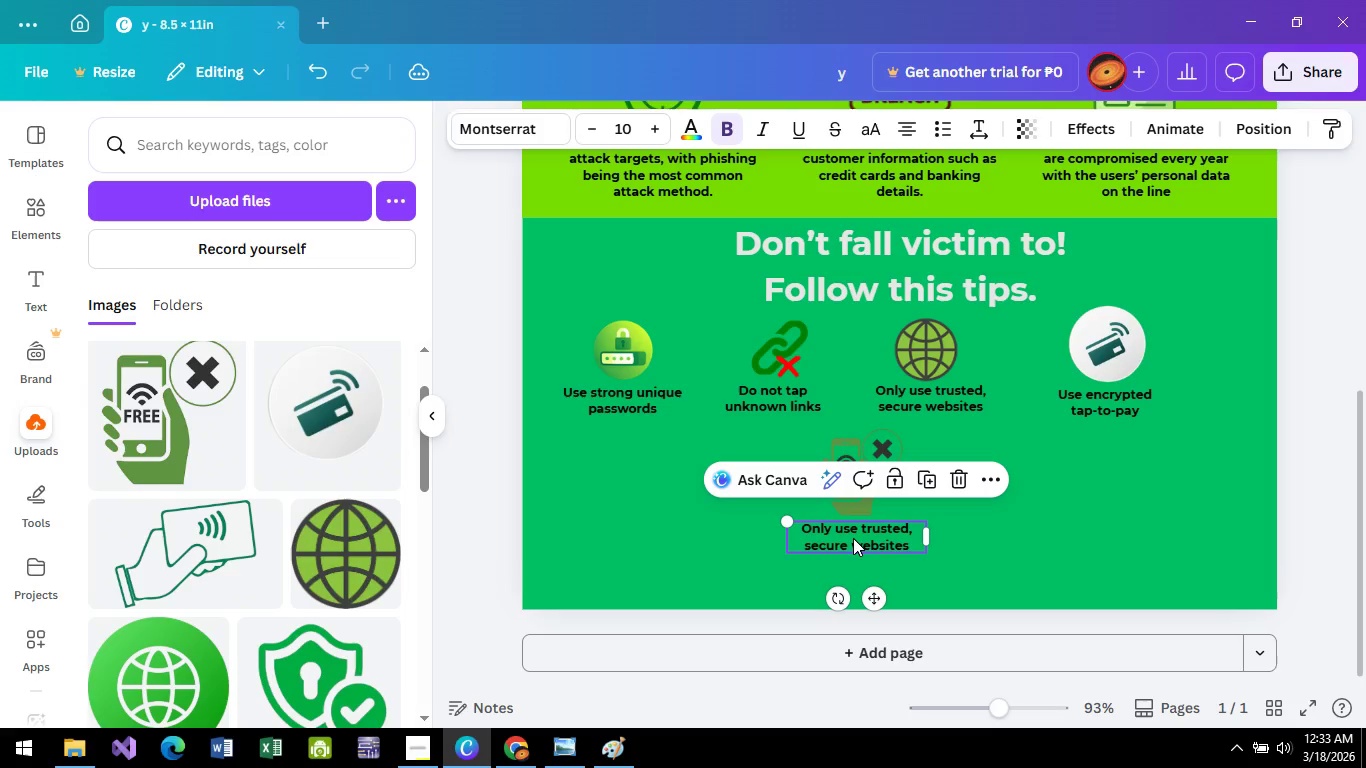 
double_click([853, 538])
 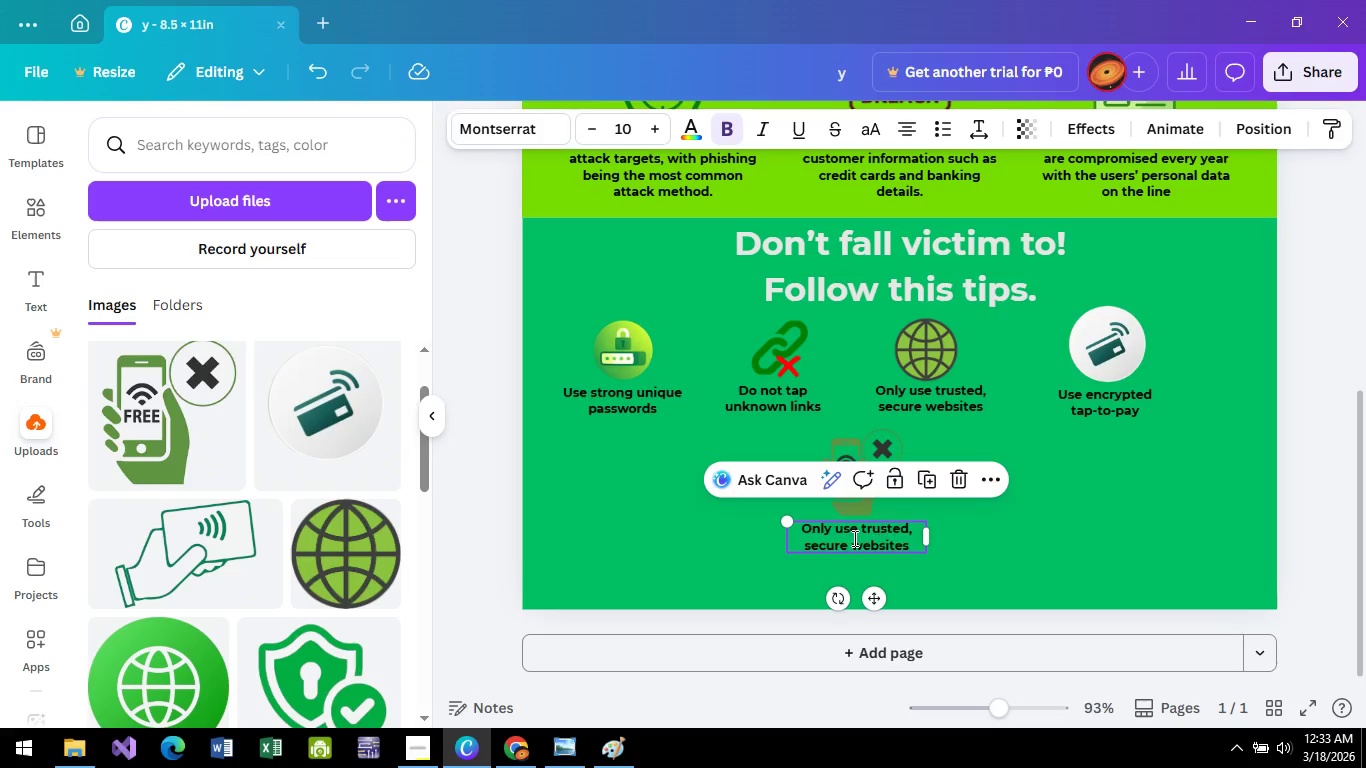 
key(Control+A)
 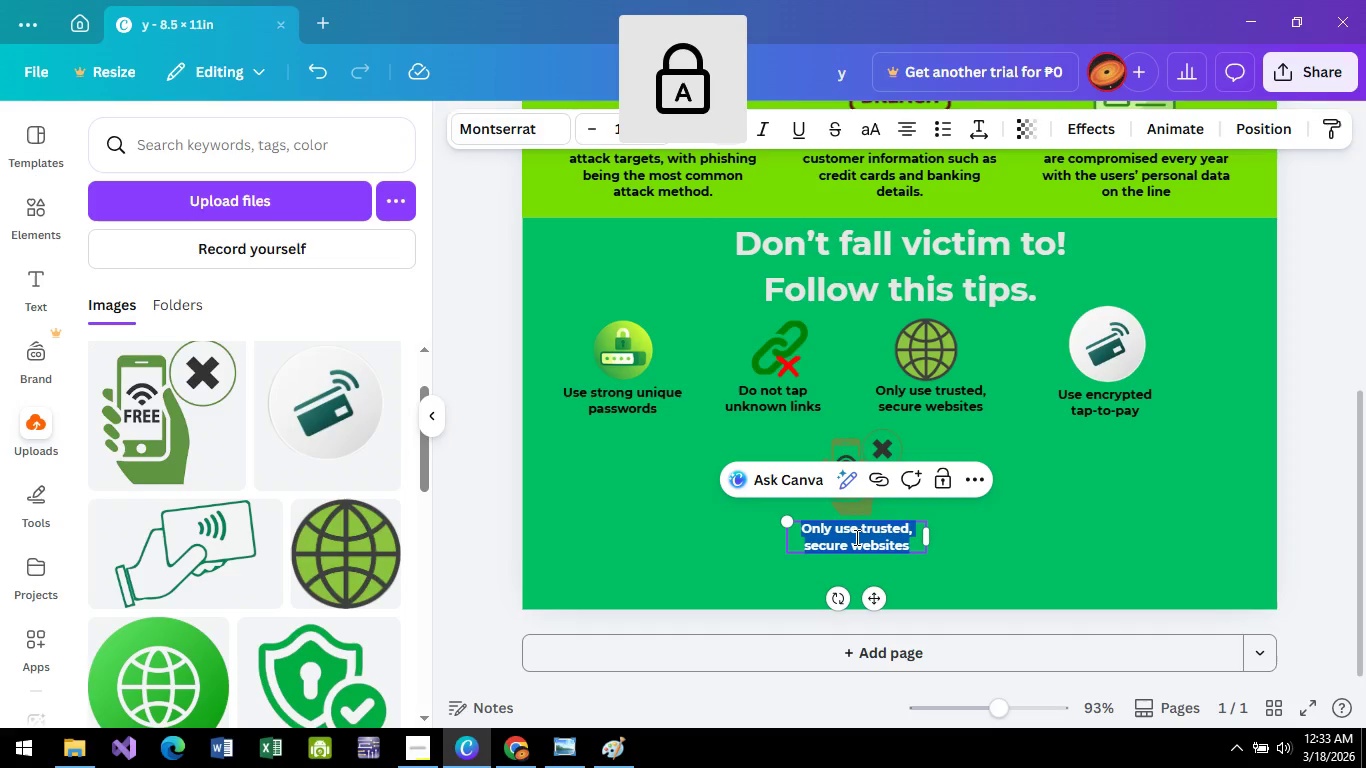 
type(AVO)
key(Backspace)
key(Backspace)
type(void   using)
key(Backspace)
key(Backspace)
key(Backspace)
key(Backspace)
key(Backspace)
key(Backspace)
key(Backspace)
type(using )
key(Backspace)
 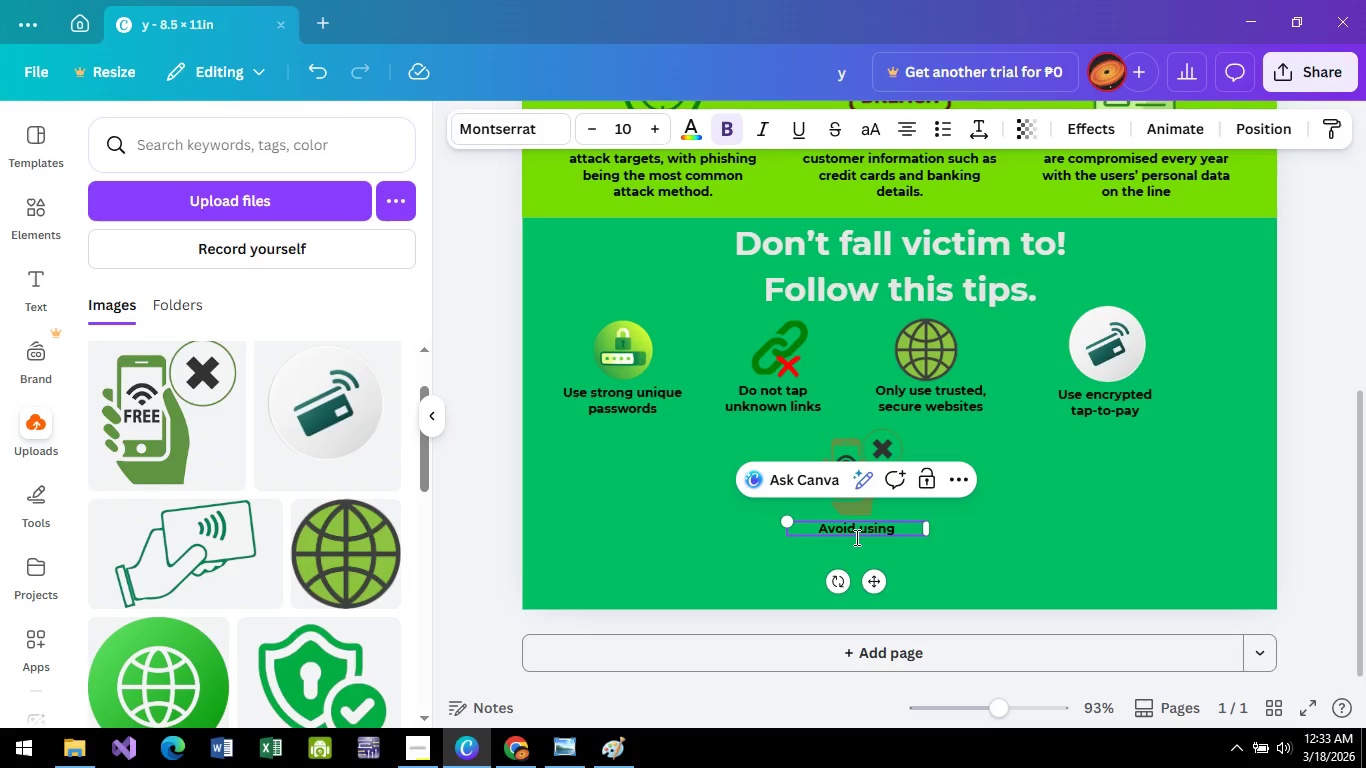 
key(Shift+Enter)
 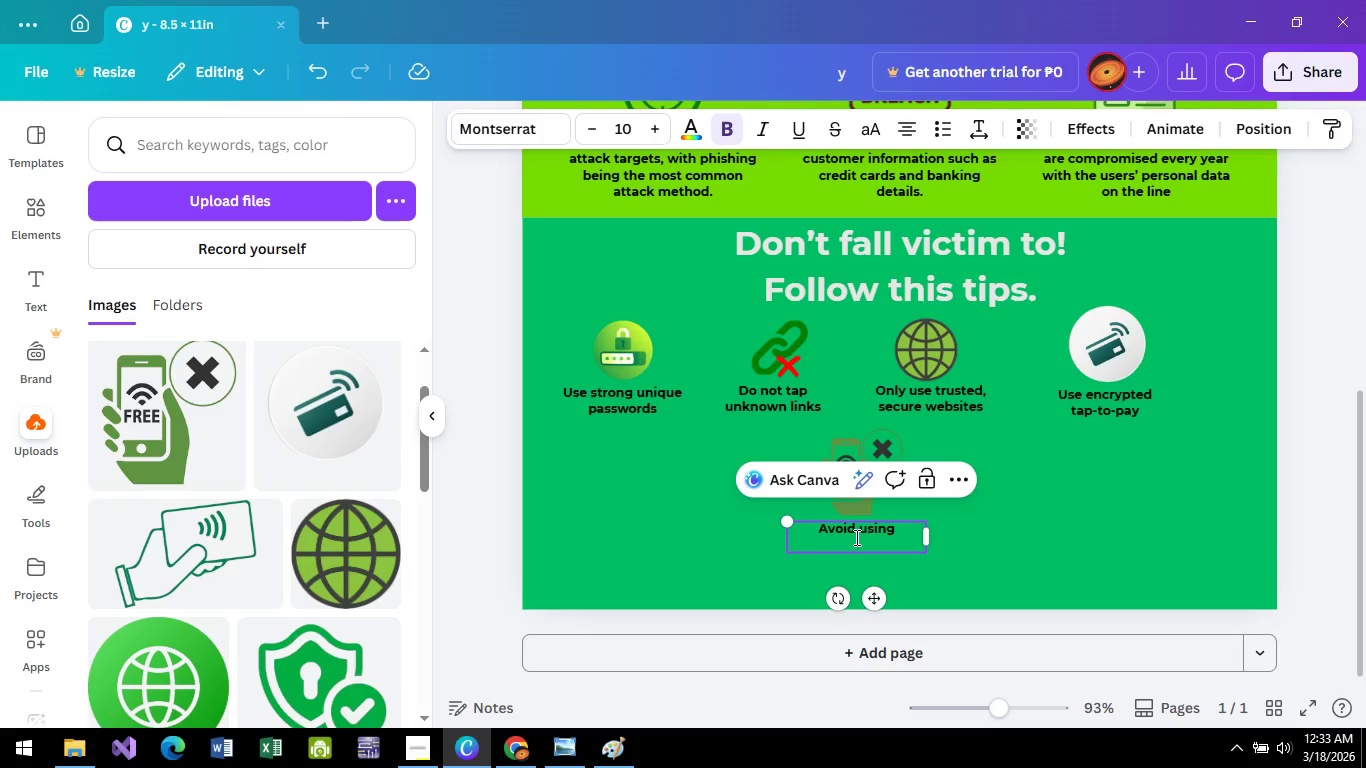 
type(public w)
key(Backspace)
type(w)
key(Backspace)
type(Wi-Fi)
 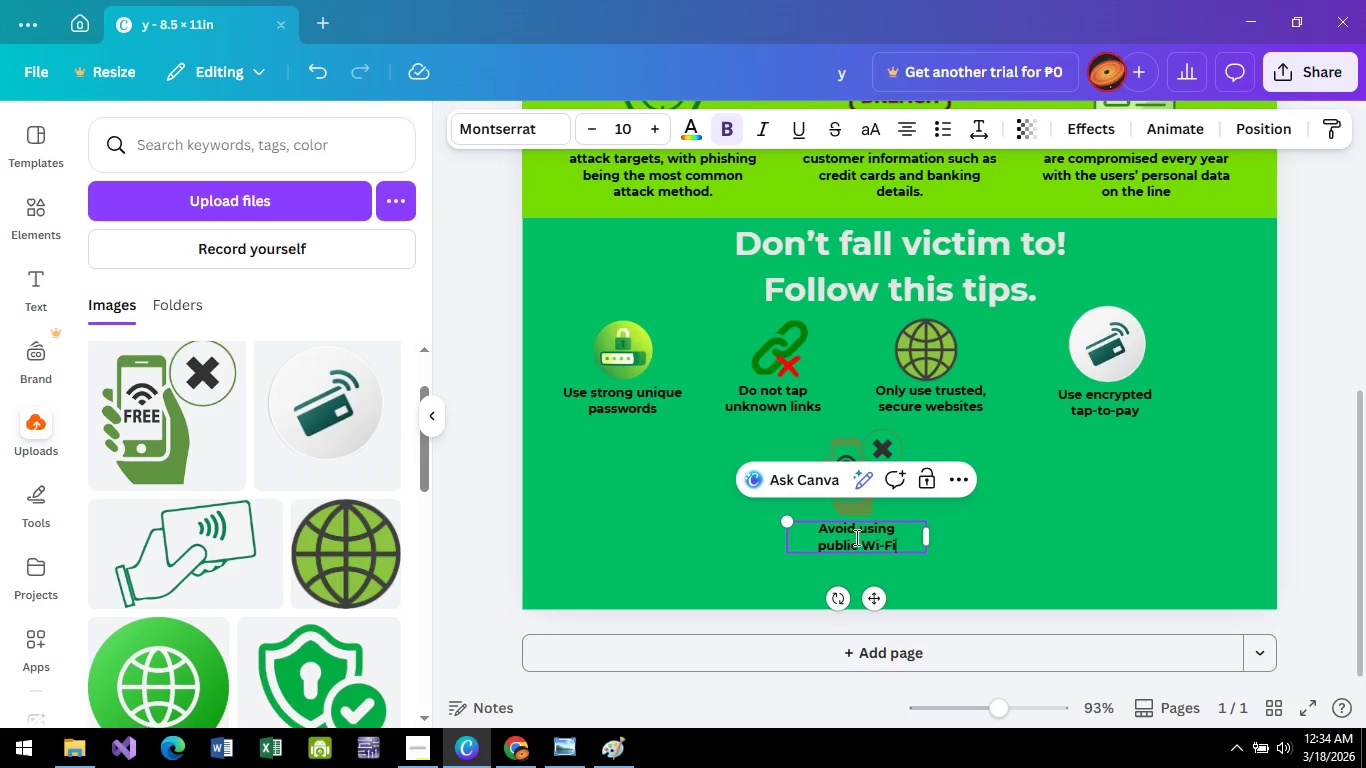 
mouse_move([1002, 510])
 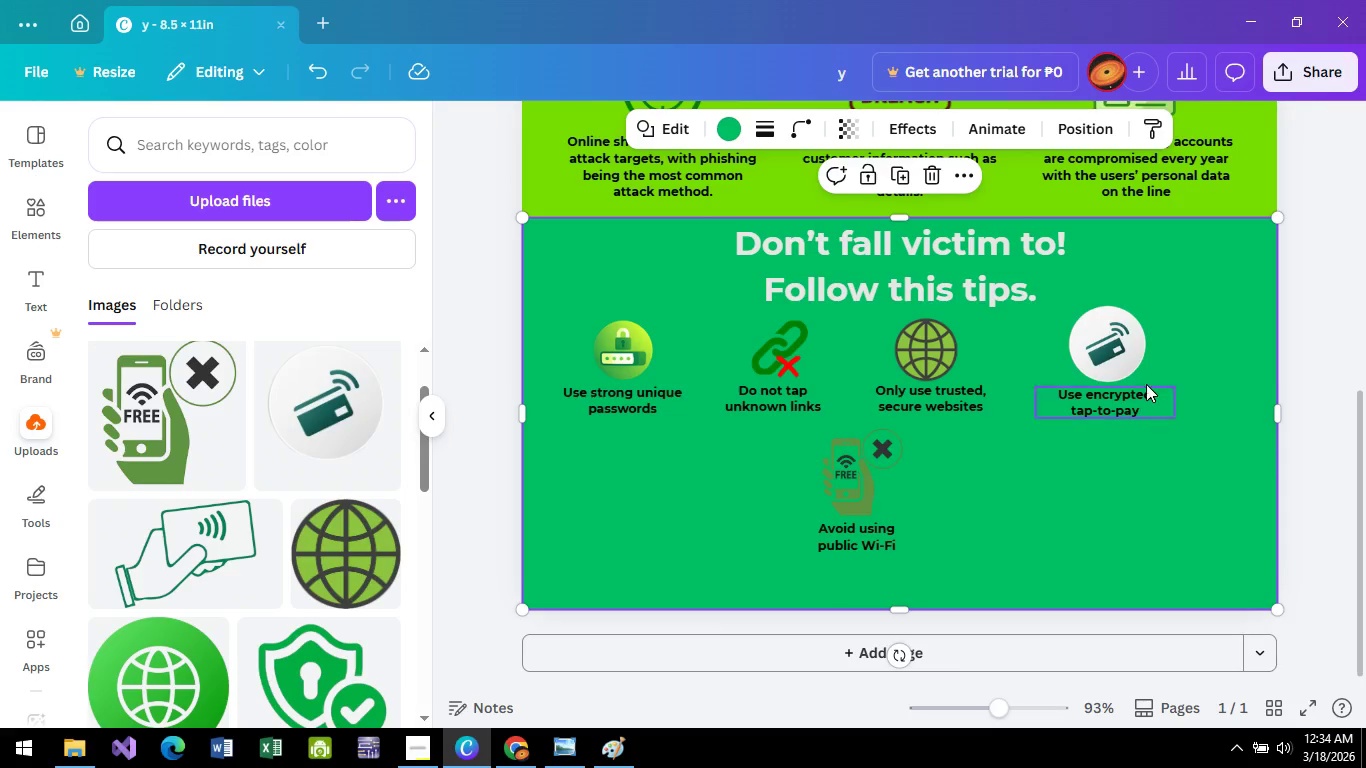 
left_click([1118, 349])
 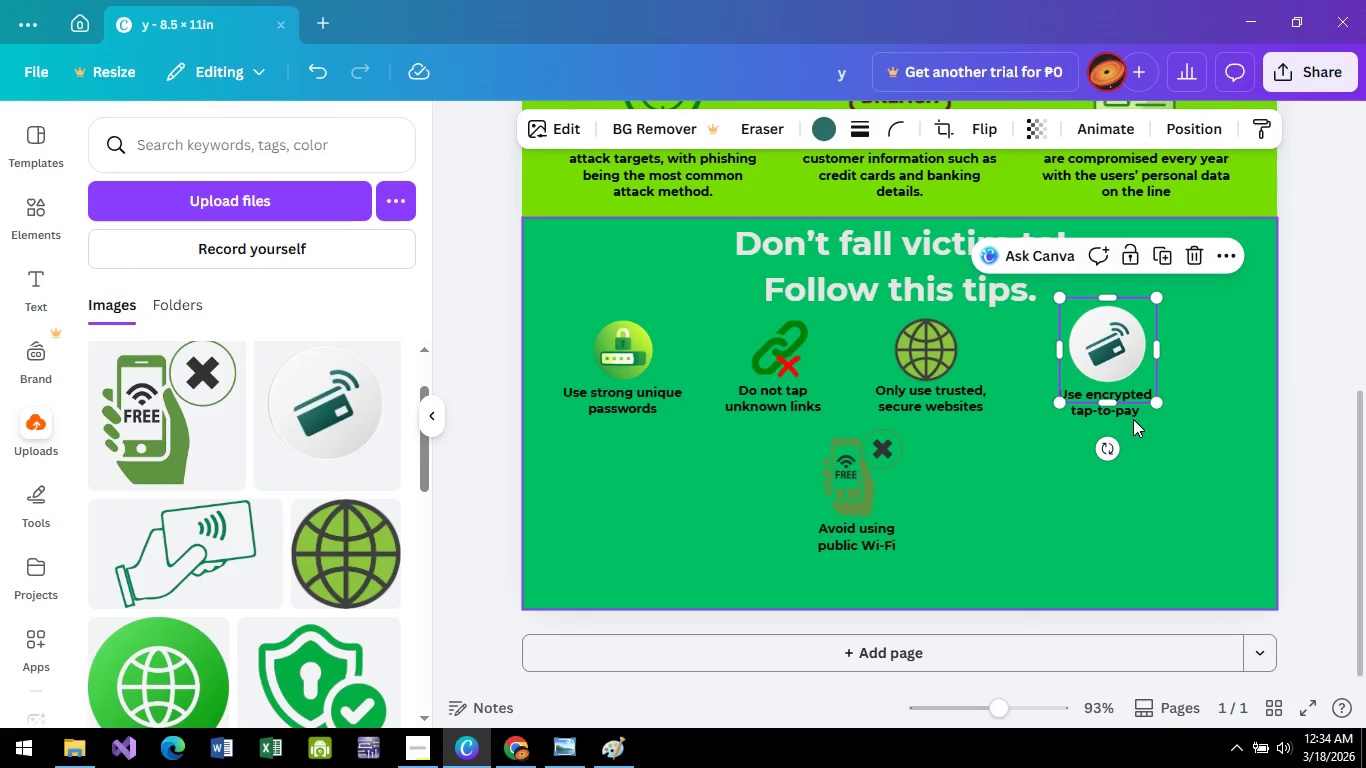 
hold_key(key=ShiftLeft, duration=0.47)
left_click([1133, 412])
 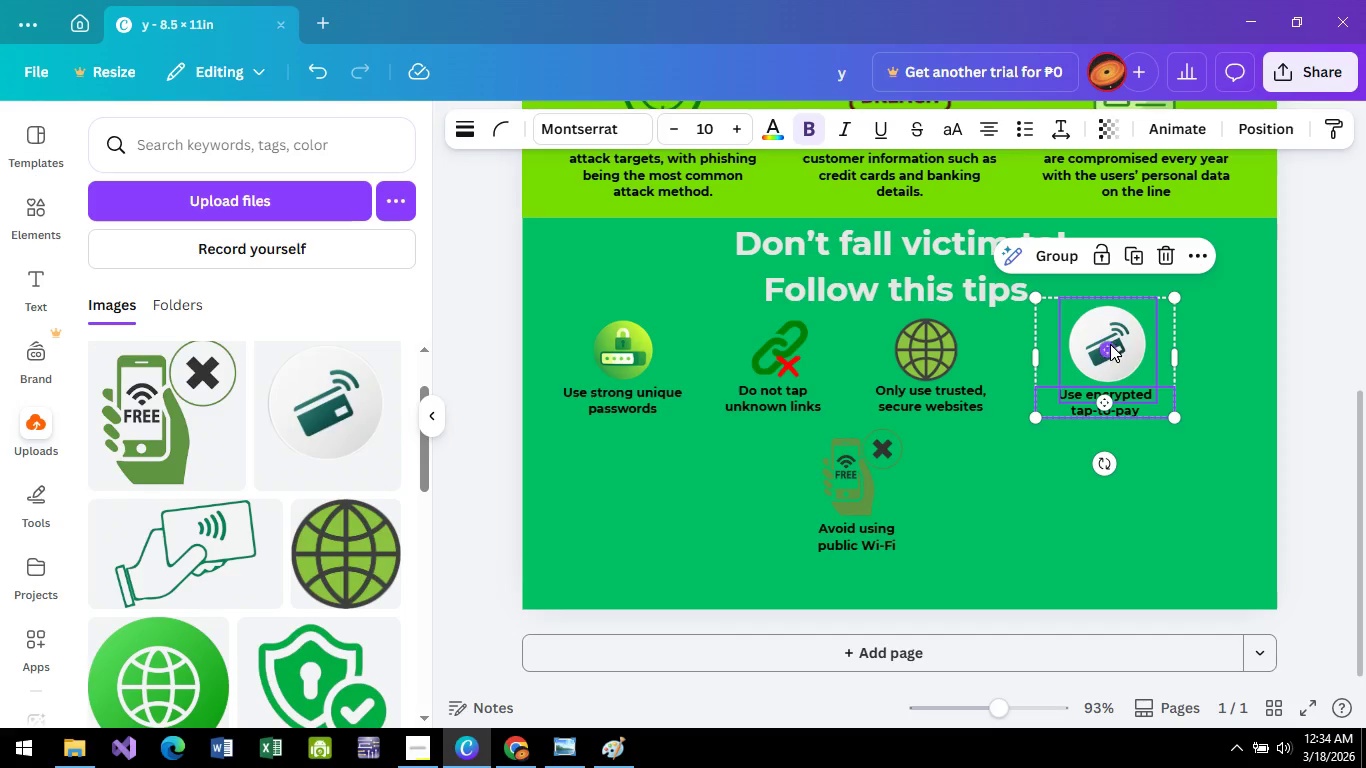 
left_click_drag(start_coordinate=[1110, 338], to_coordinate=[1052, 508])
 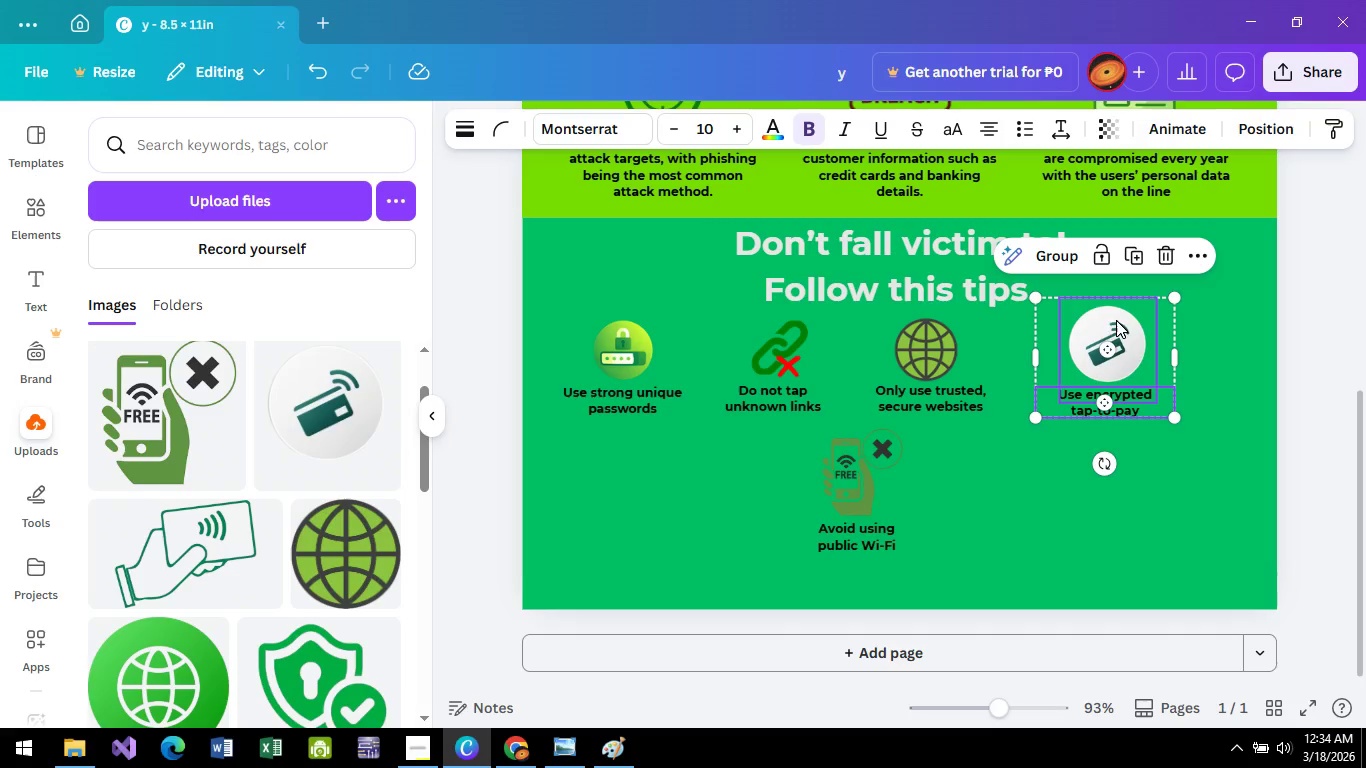 
left_click_drag(start_coordinate=[1108, 325], to_coordinate=[1009, 460])
 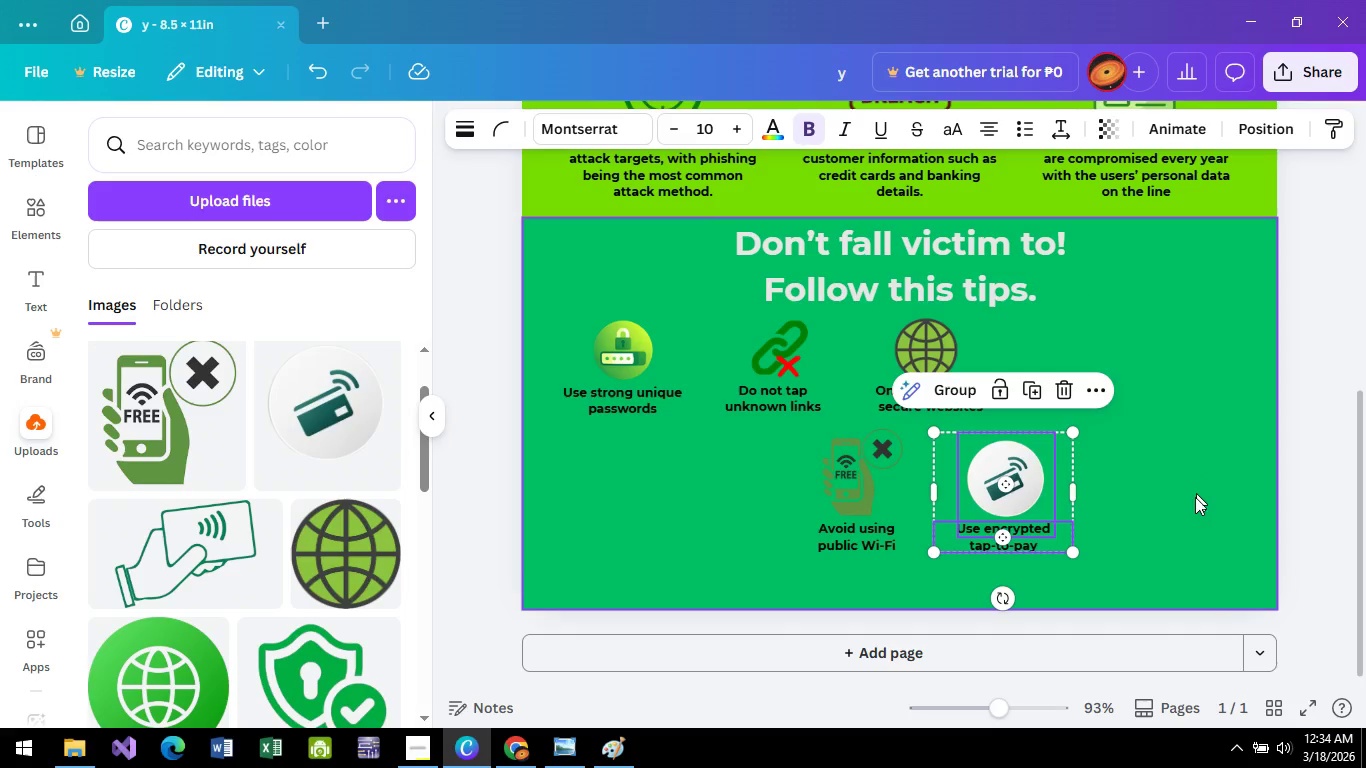 
left_click([1193, 501])
 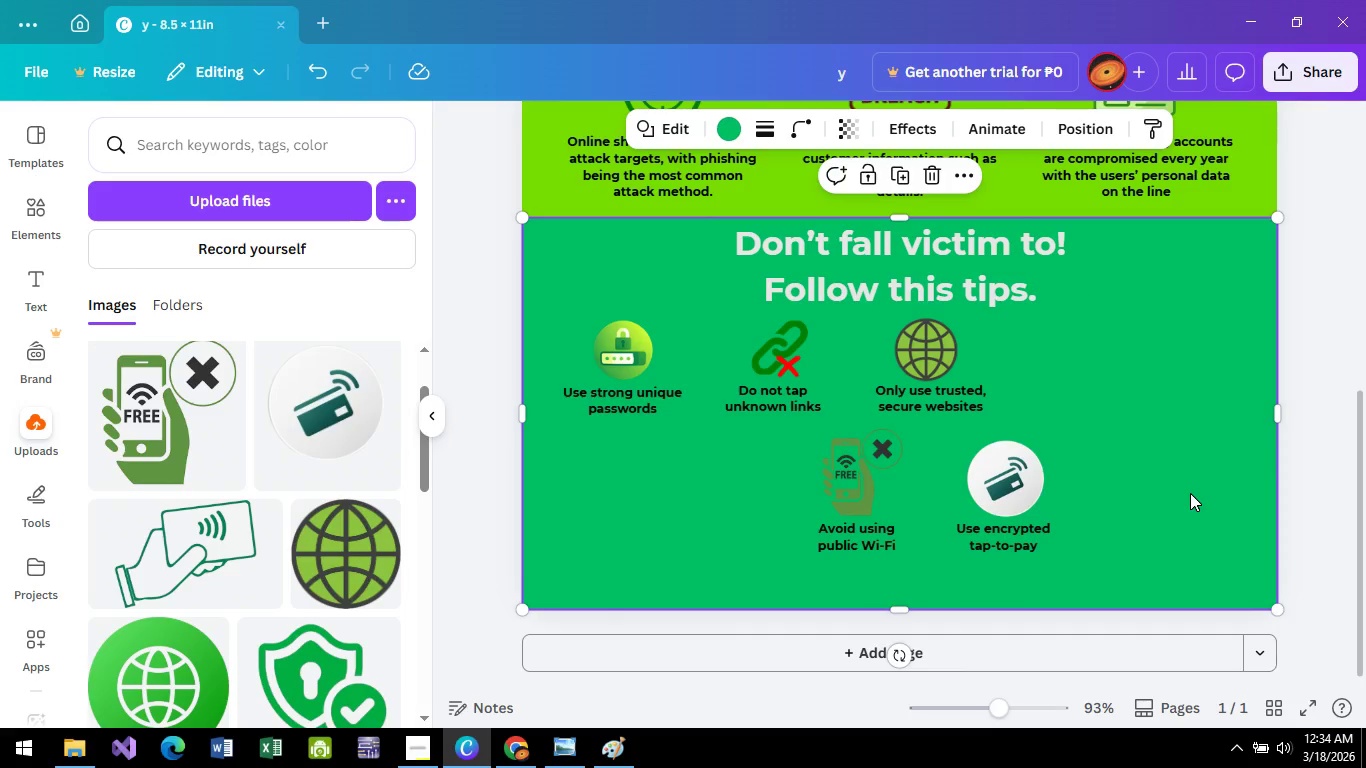 
scroll: coordinate [948, 460], scroll_direction: up, amount: 8.0
 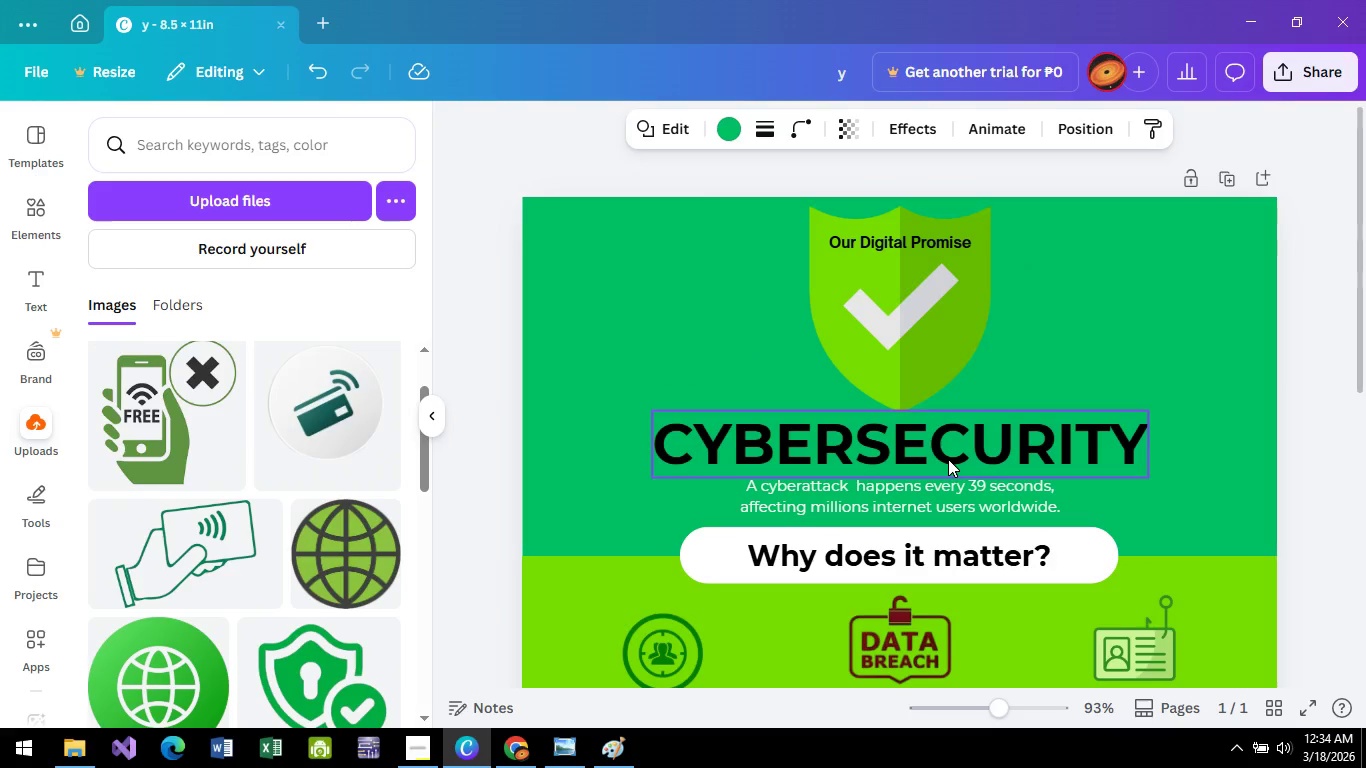 
wait(9.56)
 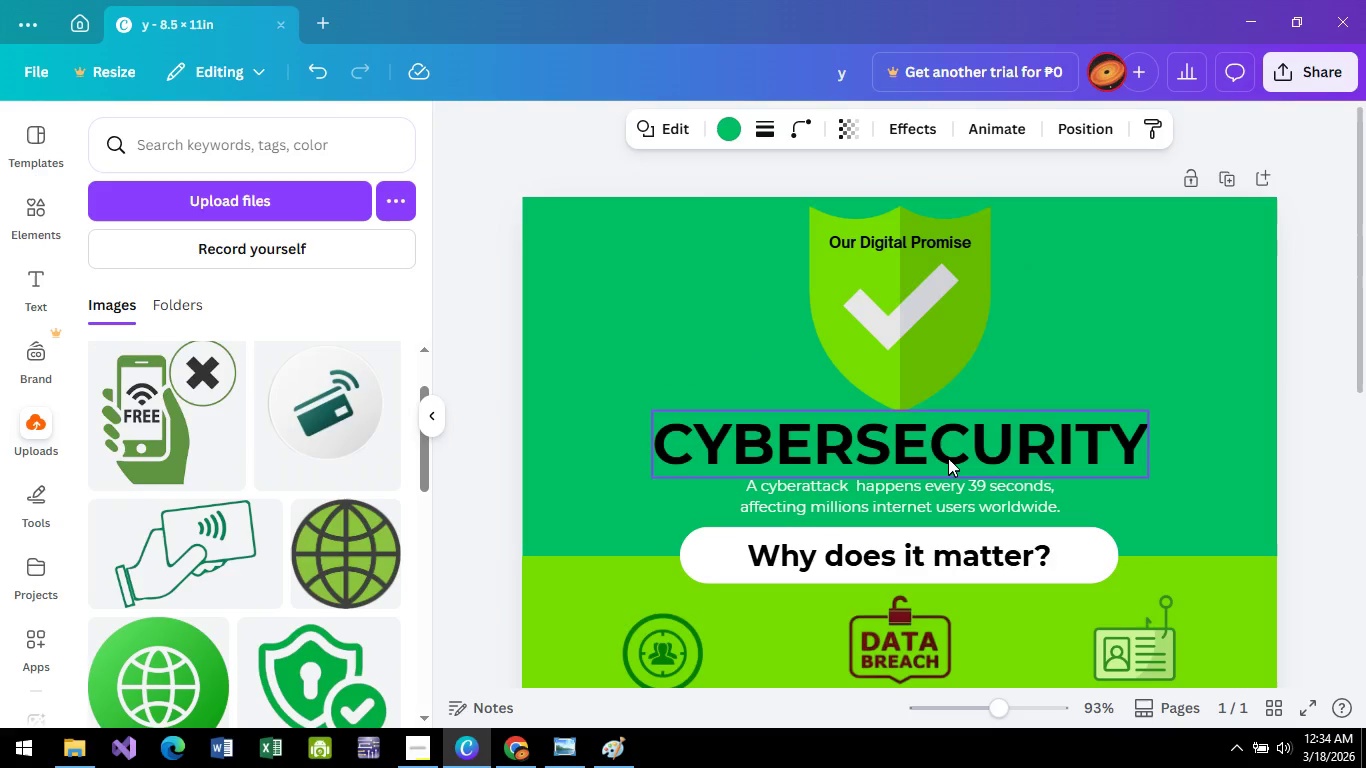 
left_click([907, 238])
 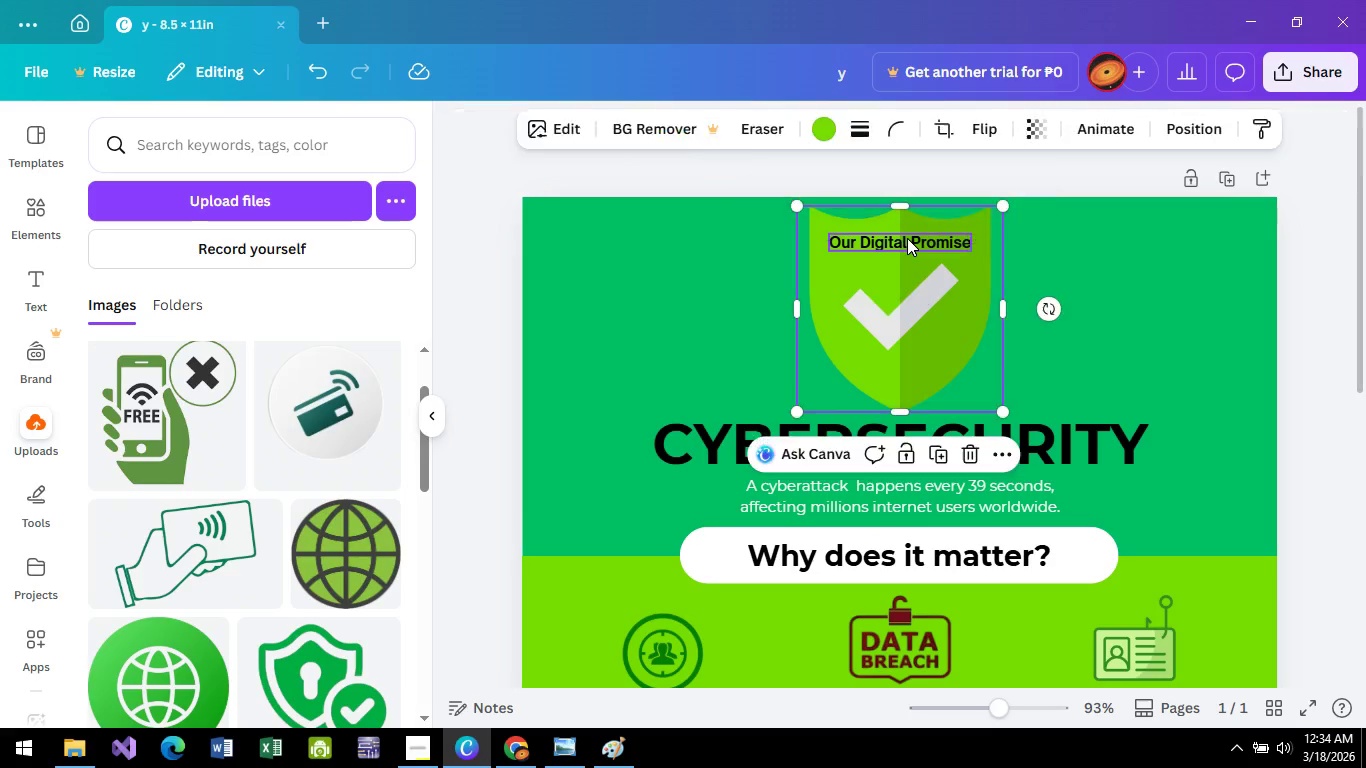 
double_click([907, 238])
 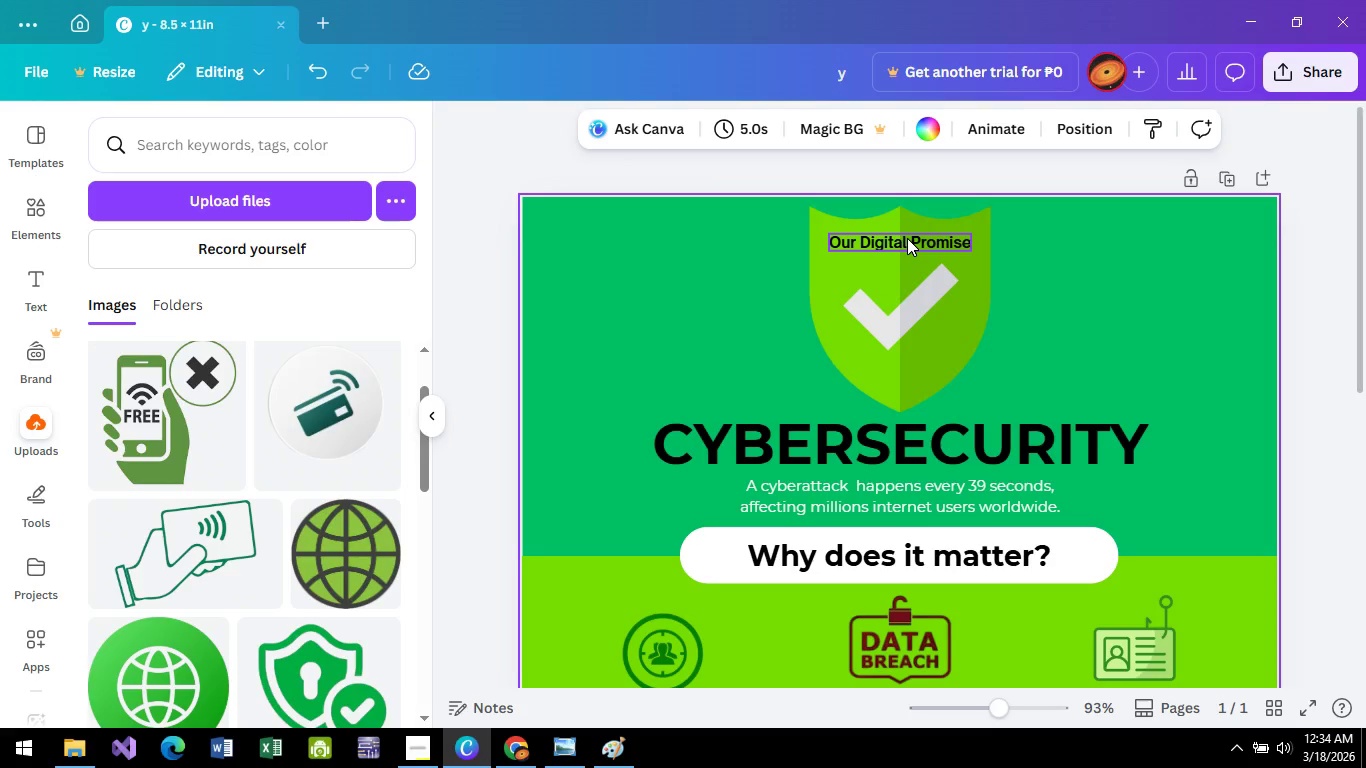 
key(Control+A)
 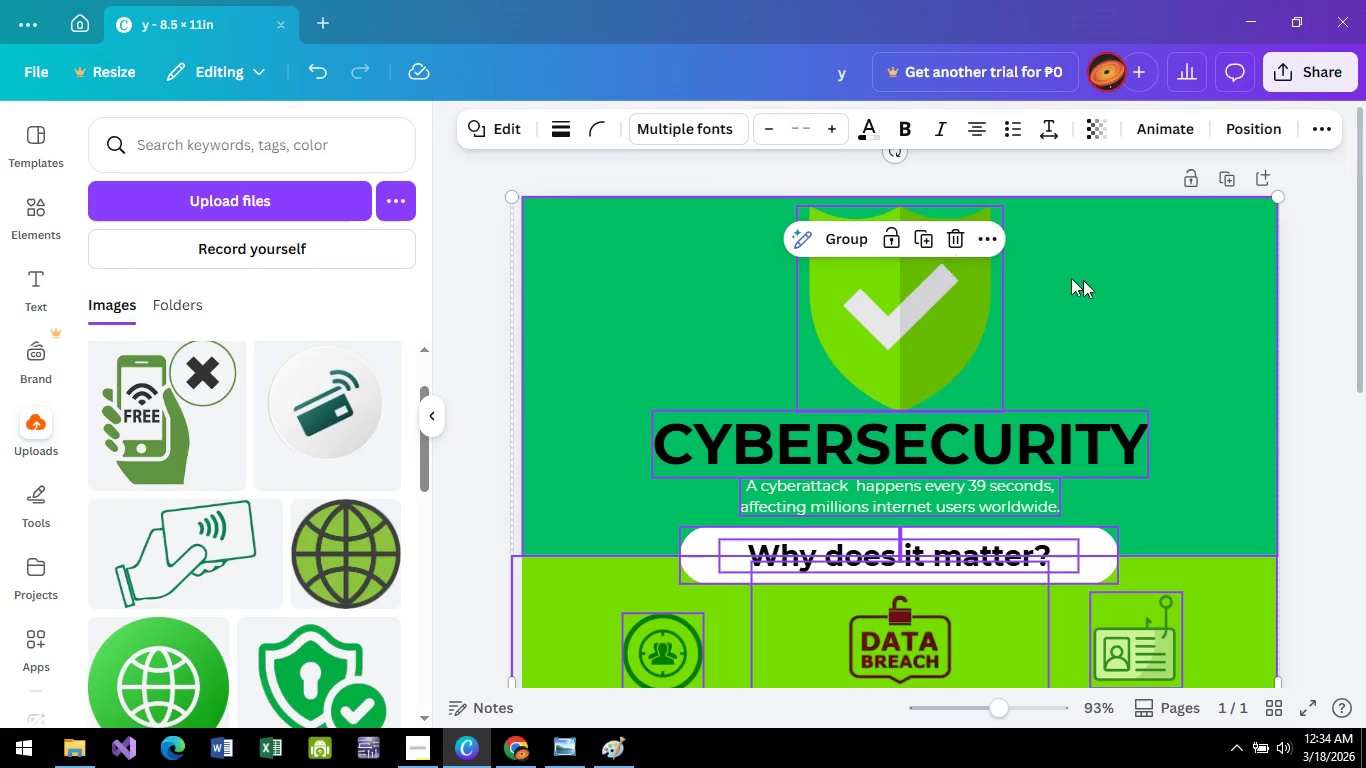 
left_click([1111, 286])
 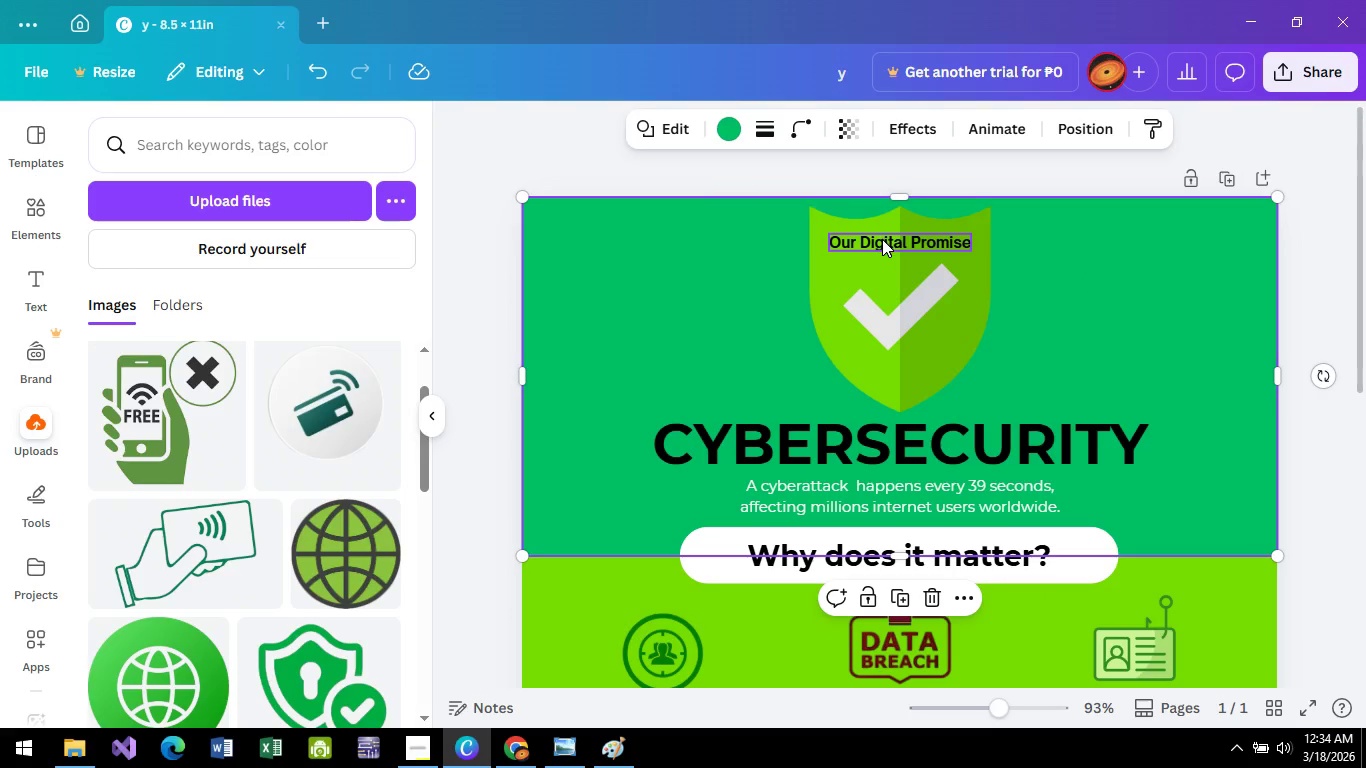 
double_click([882, 239])
 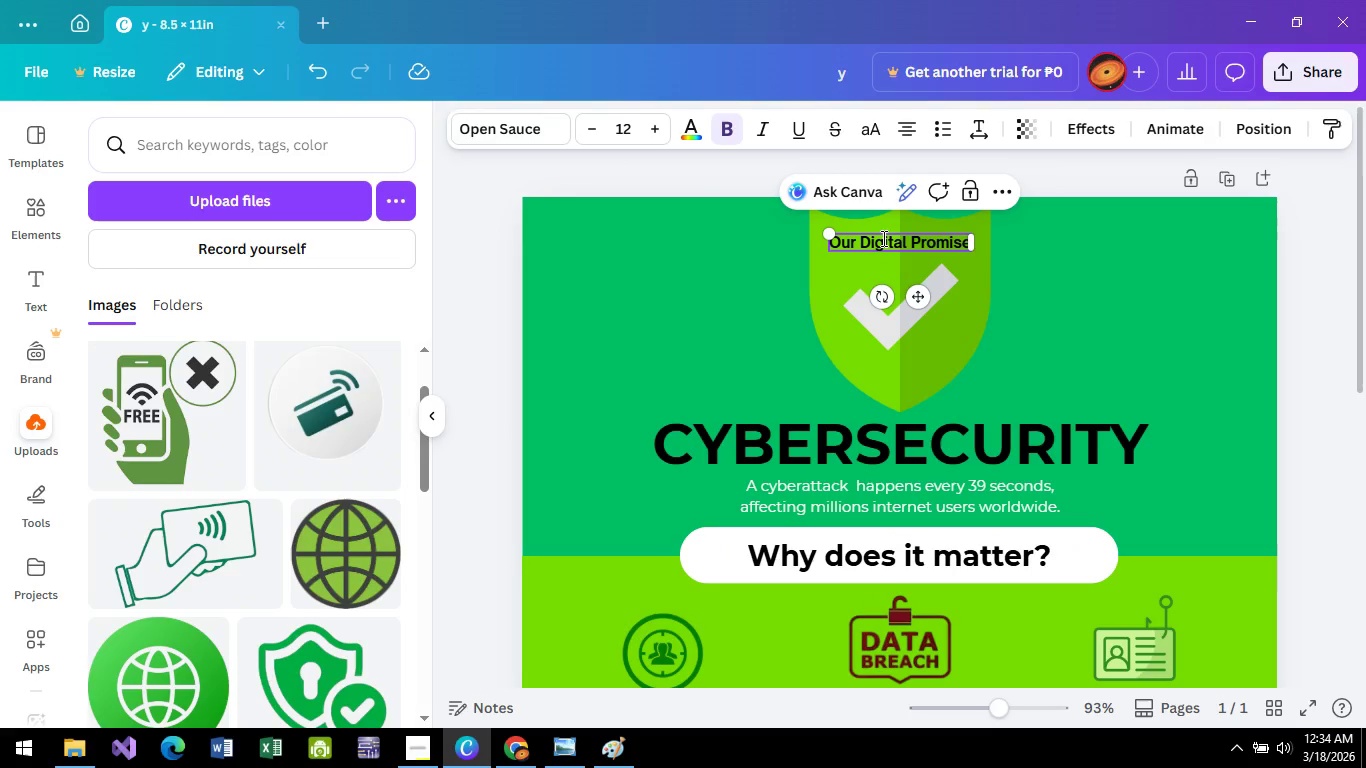 
key(Control+A)
 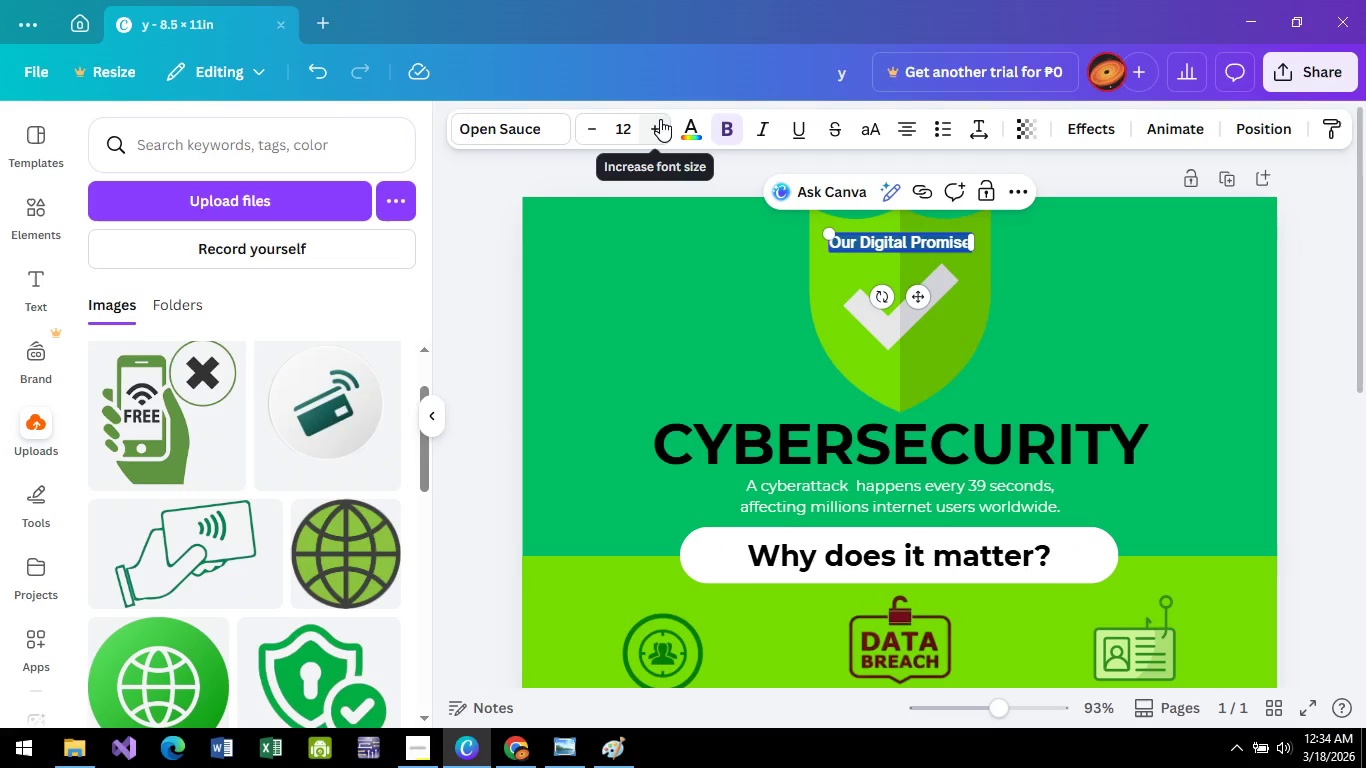 
left_click([660, 122])
 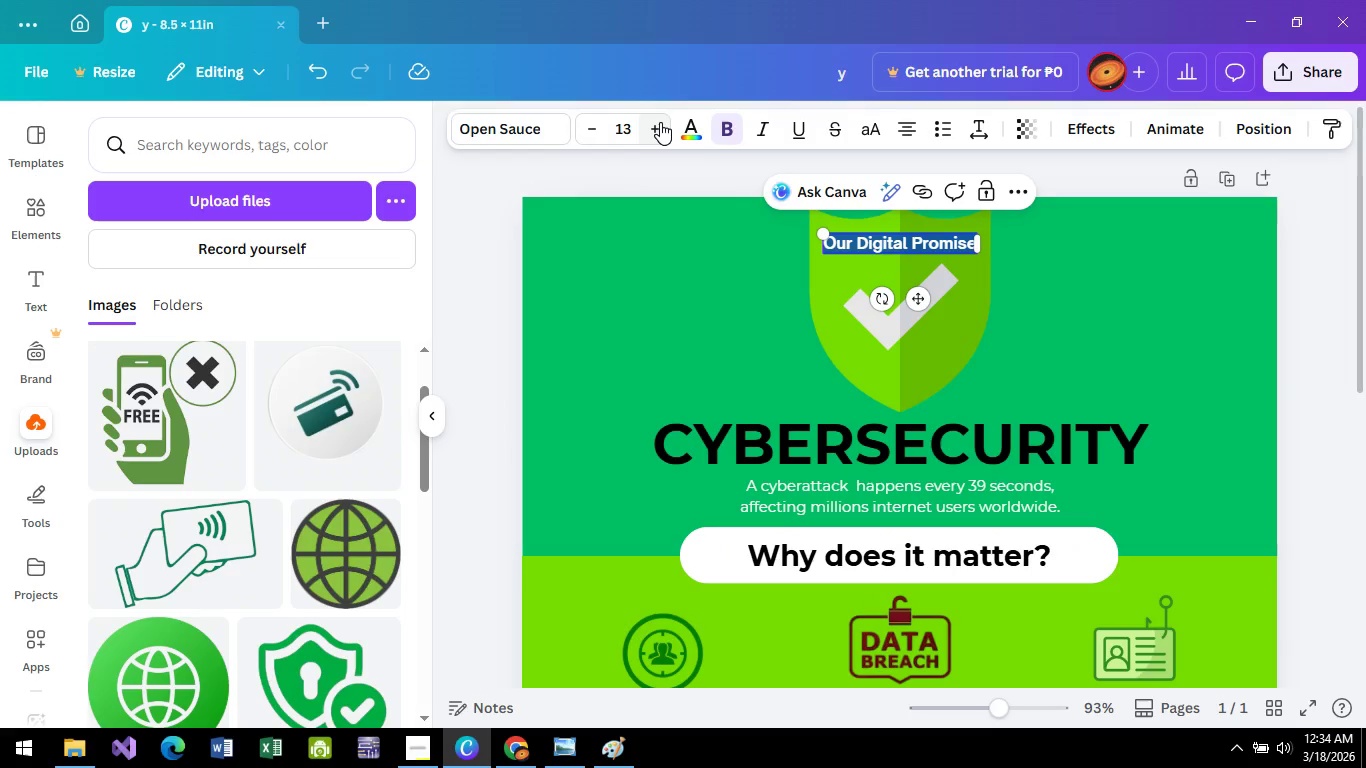 
left_click([660, 122])
 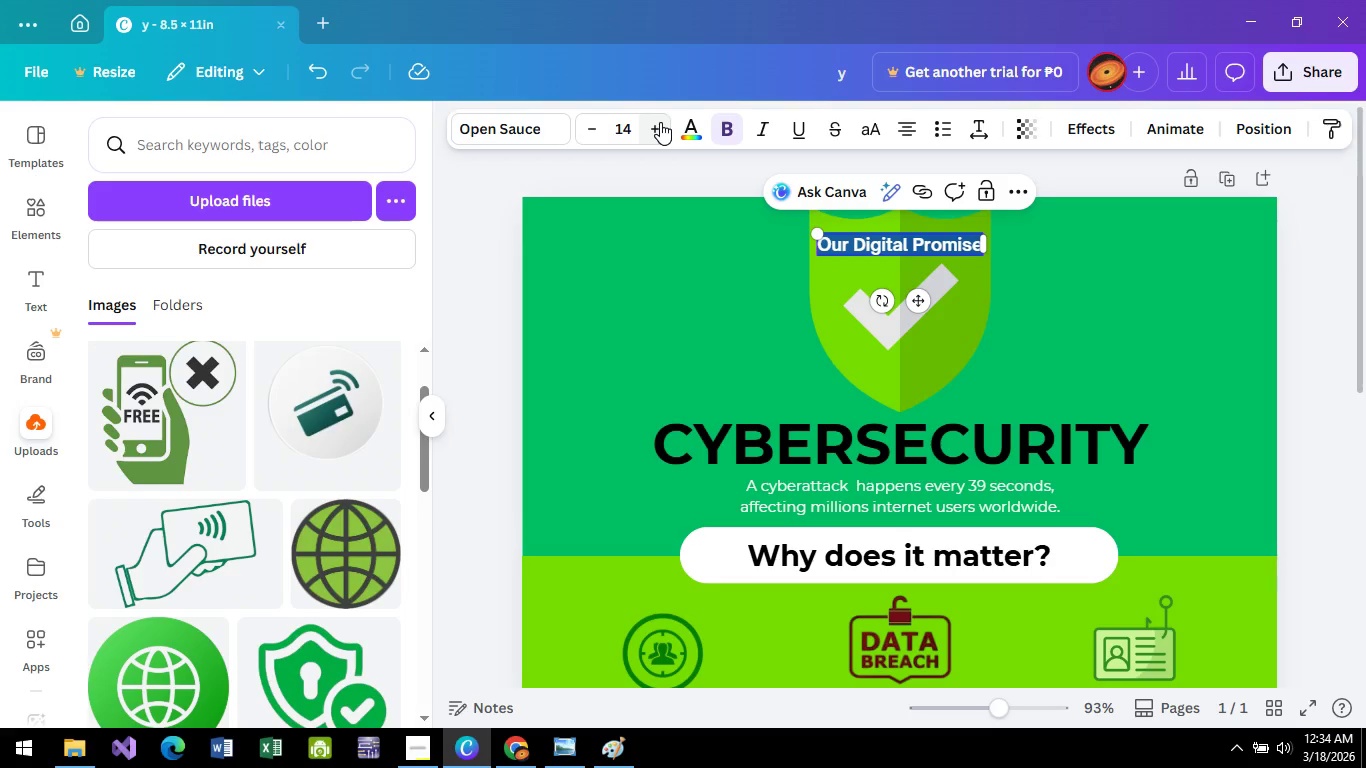 
left_click([660, 122])
 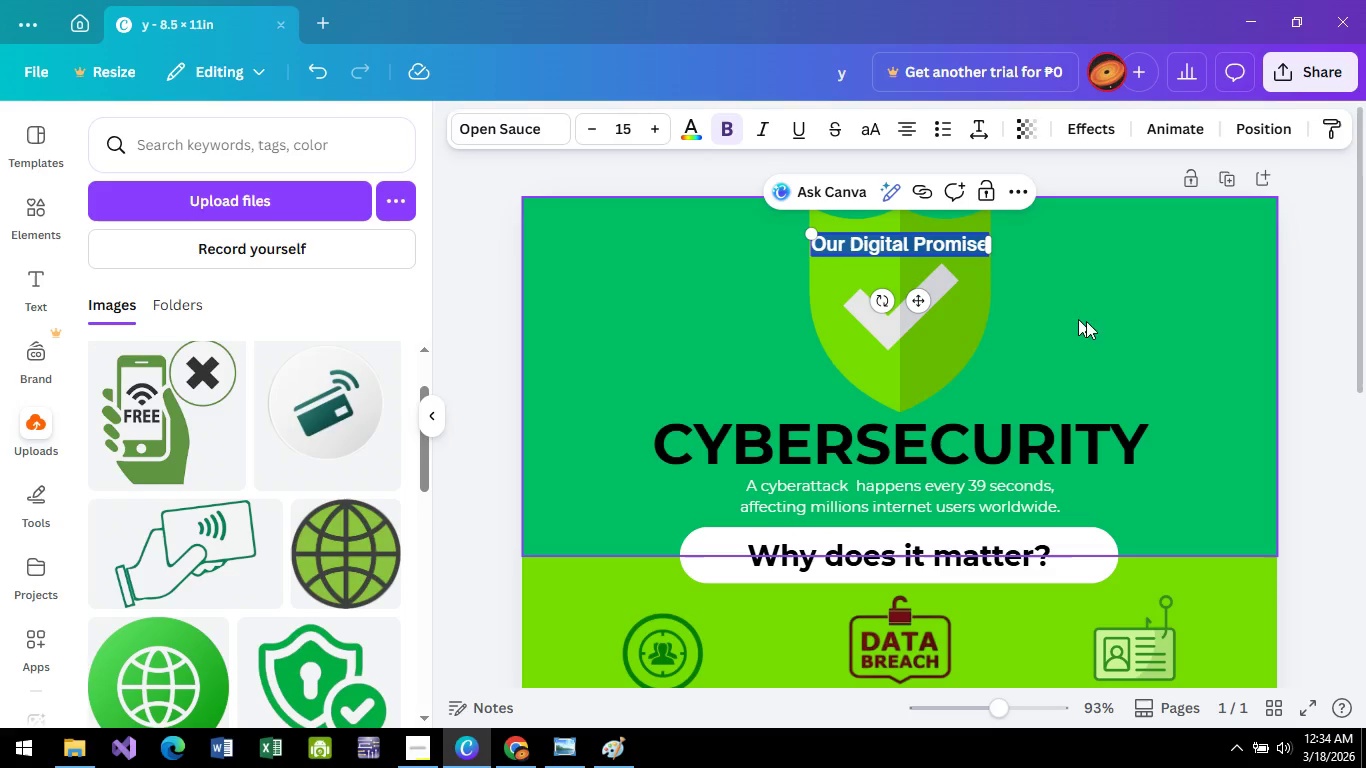 
left_click([1188, 351])
 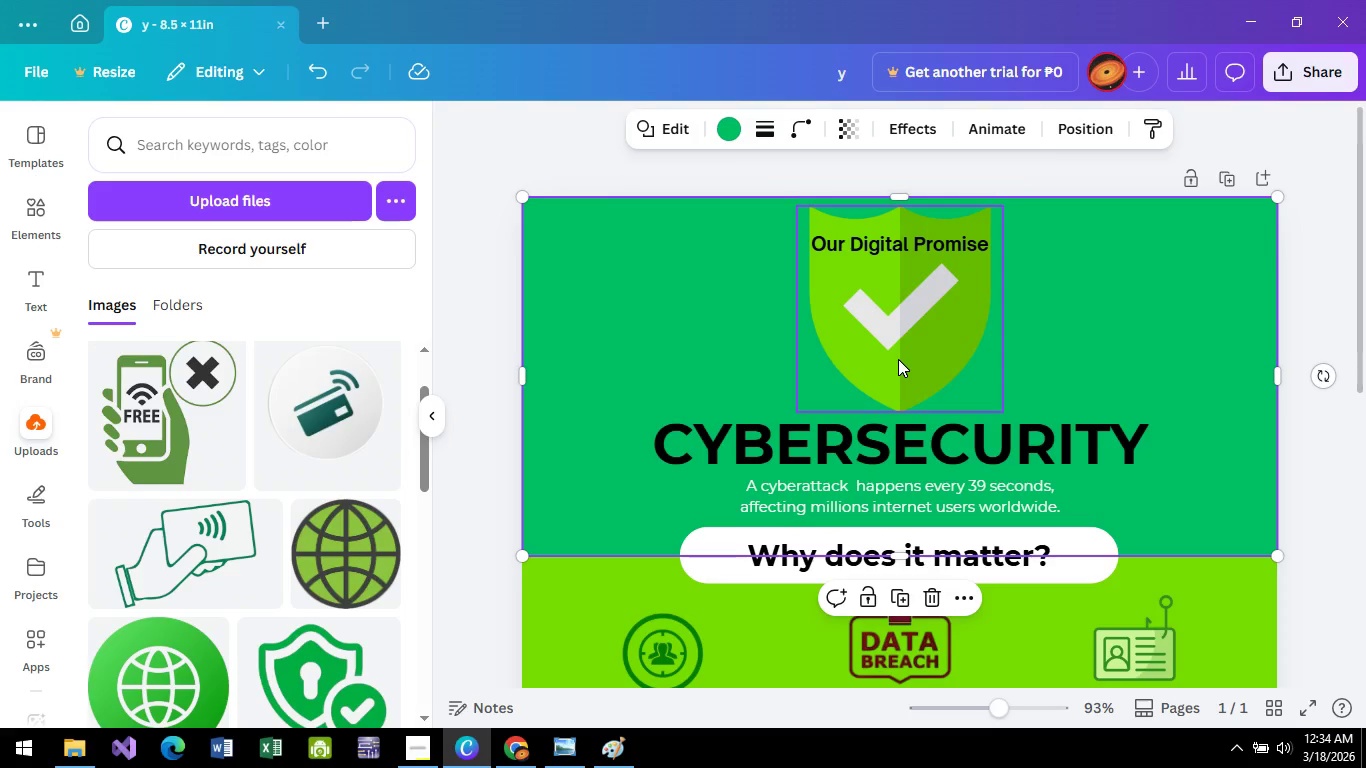 
wait(6.59)
 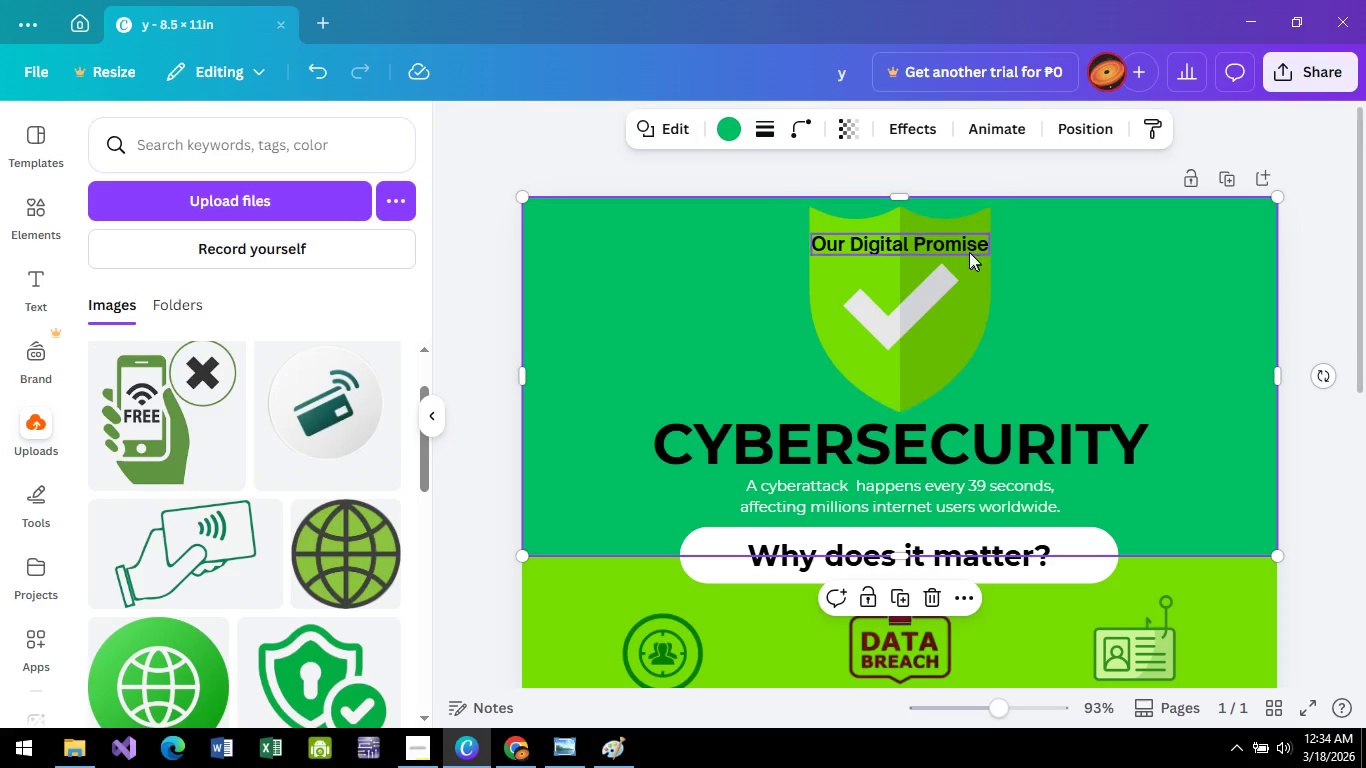 
scroll: coordinate [924, 440], scroll_direction: down, amount: 7.0
 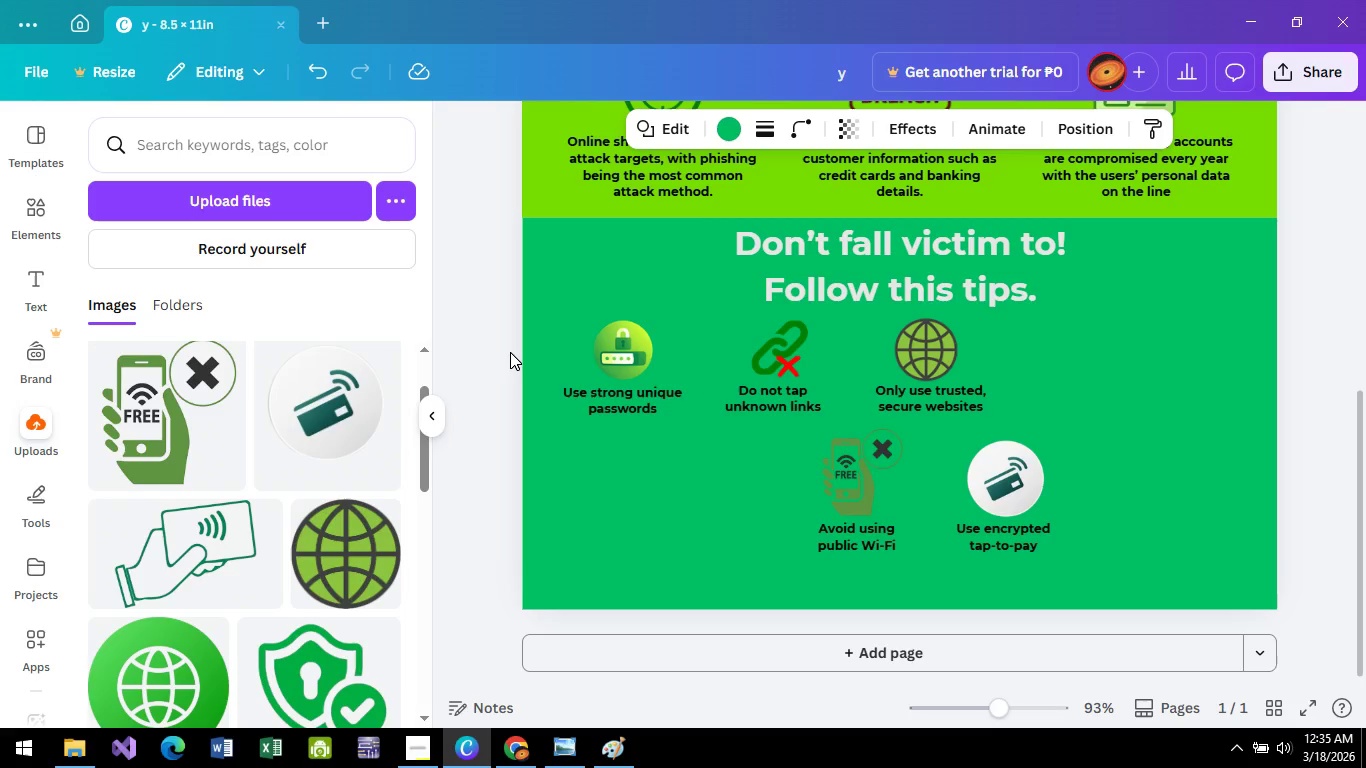 
wait(9.46)
 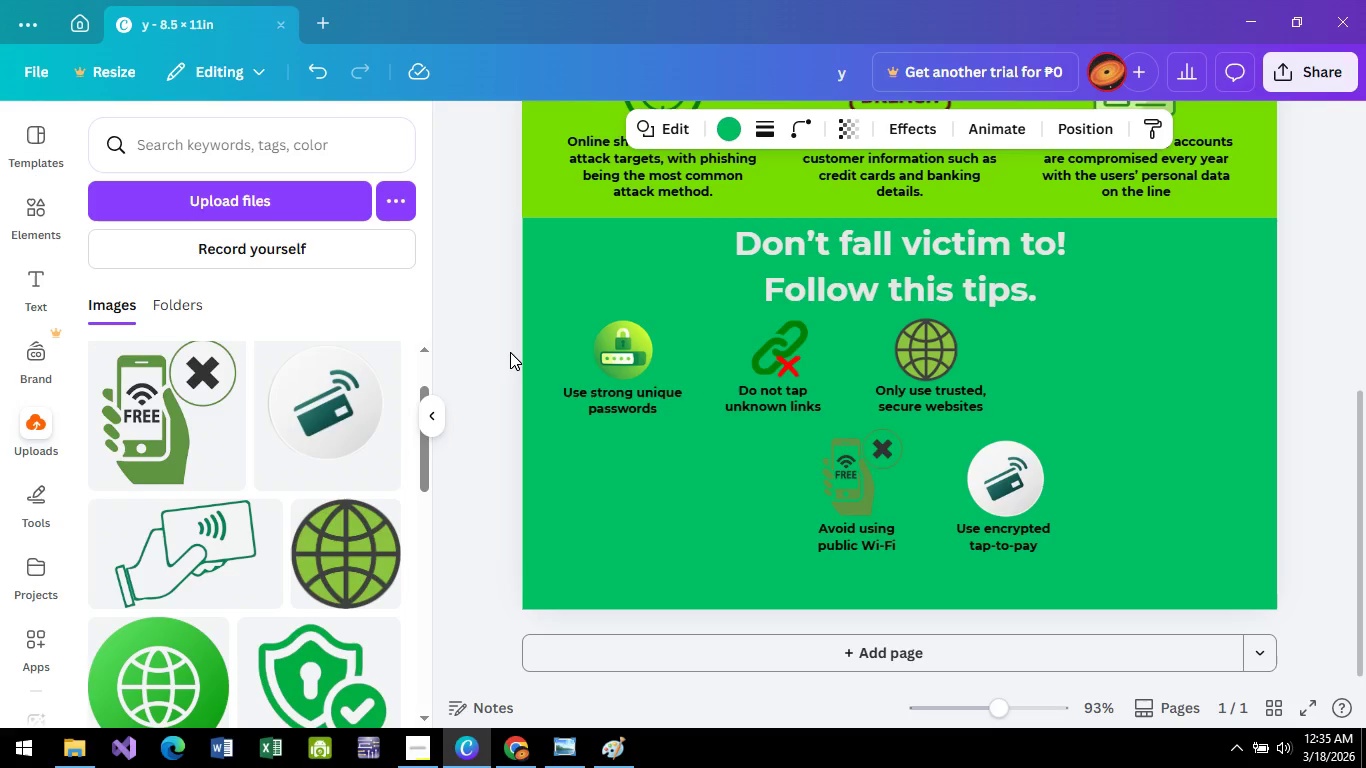 
scroll: coordinate [510, 352], scroll_direction: down, amount: 1.0
 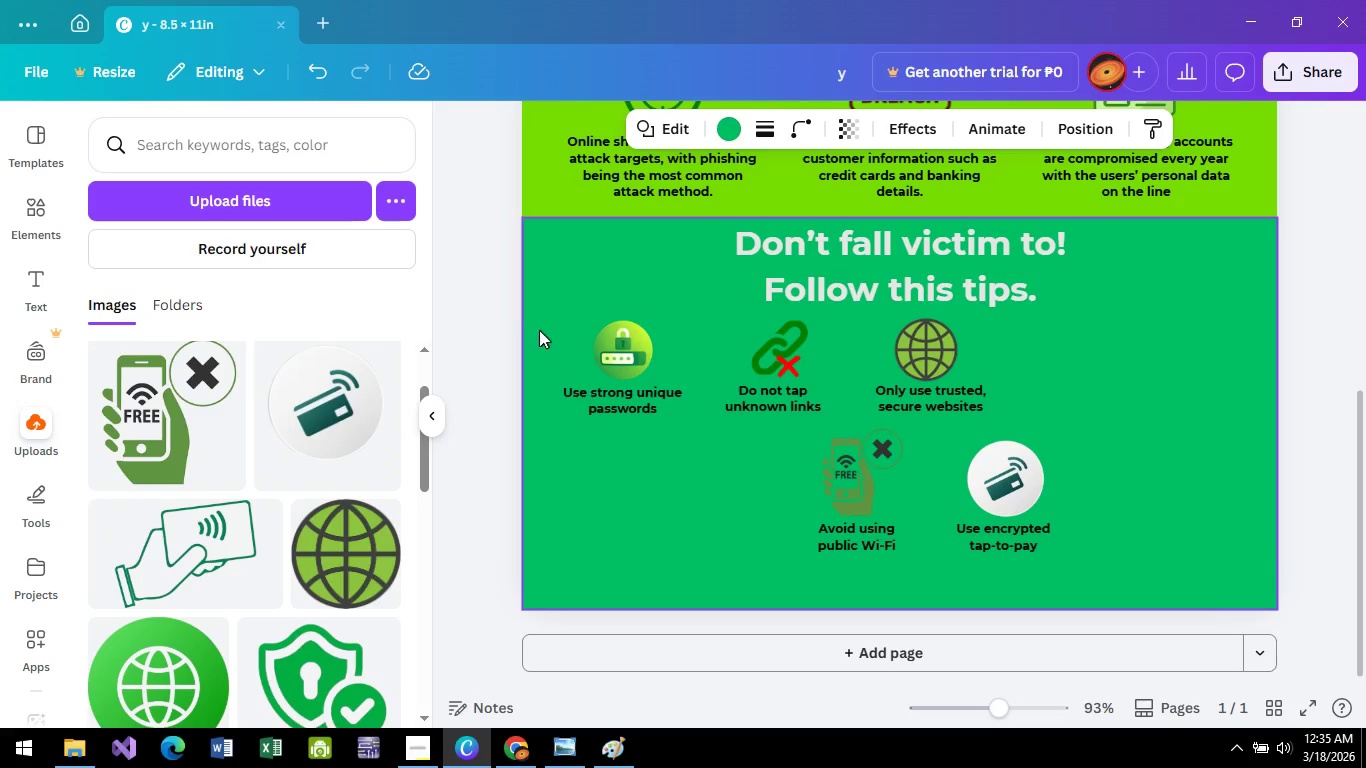 
left_click_drag(start_coordinate=[467, 309], to_coordinate=[1122, 421])
 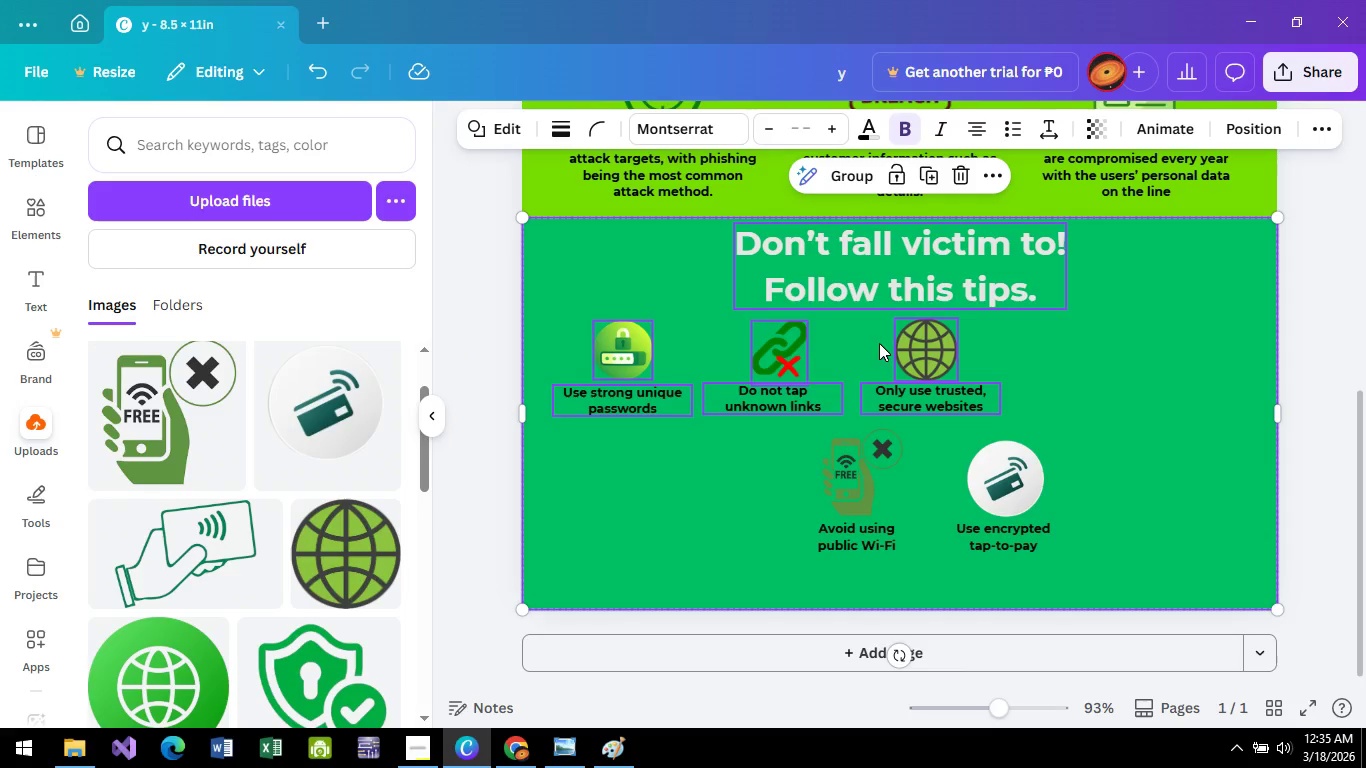 
left_click([933, 357])
 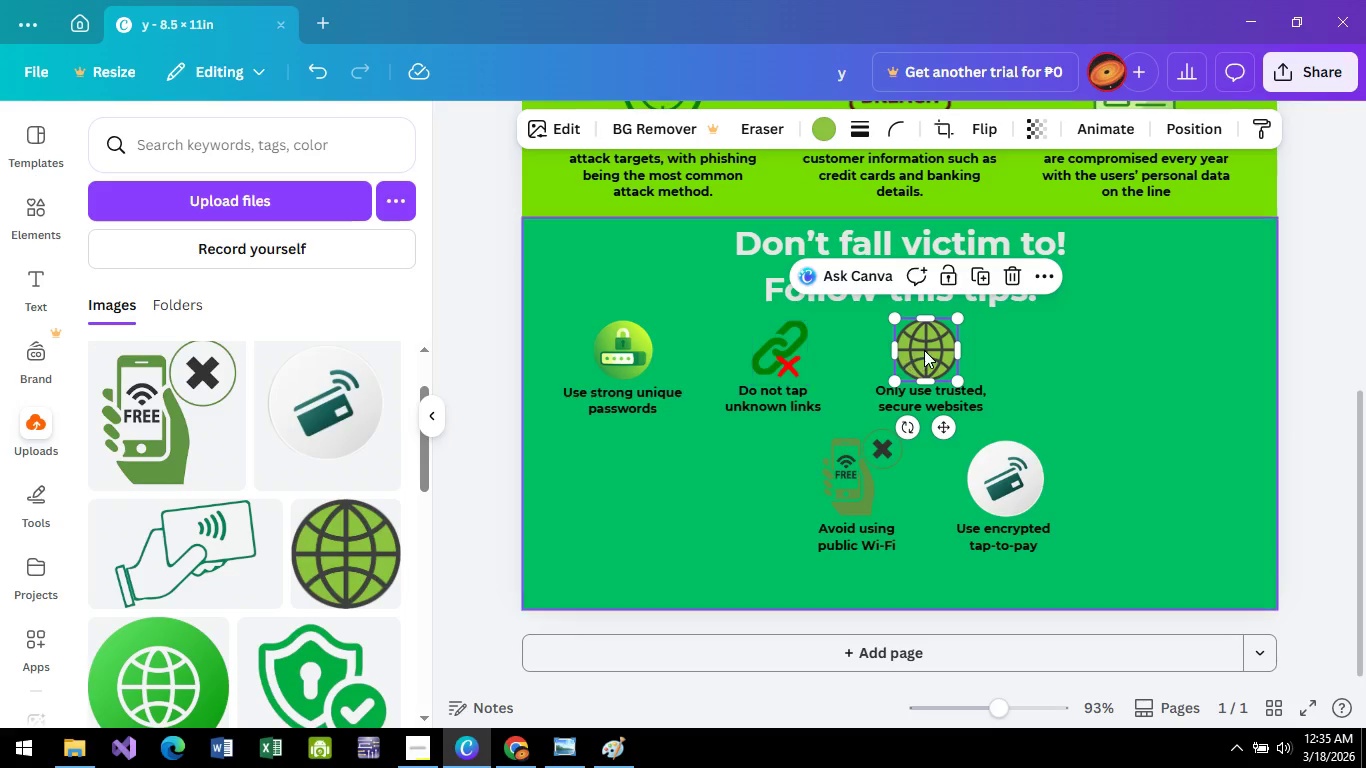 
hold_key(key=ControlLeft, duration=0.88)
left_click([971, 405])
 